 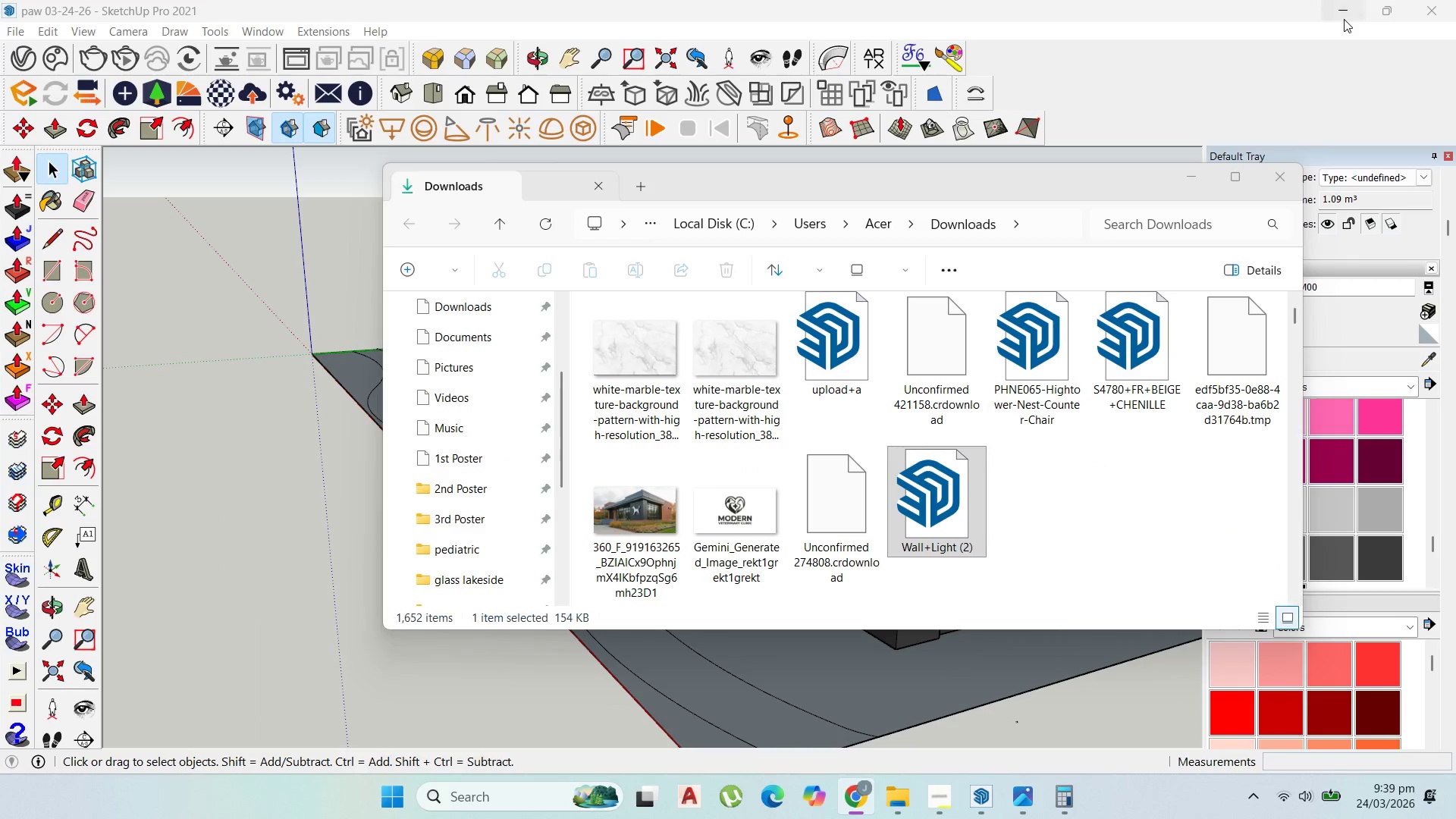 
left_click_drag(start_coordinate=[1007, 184], to_coordinate=[592, 174])
 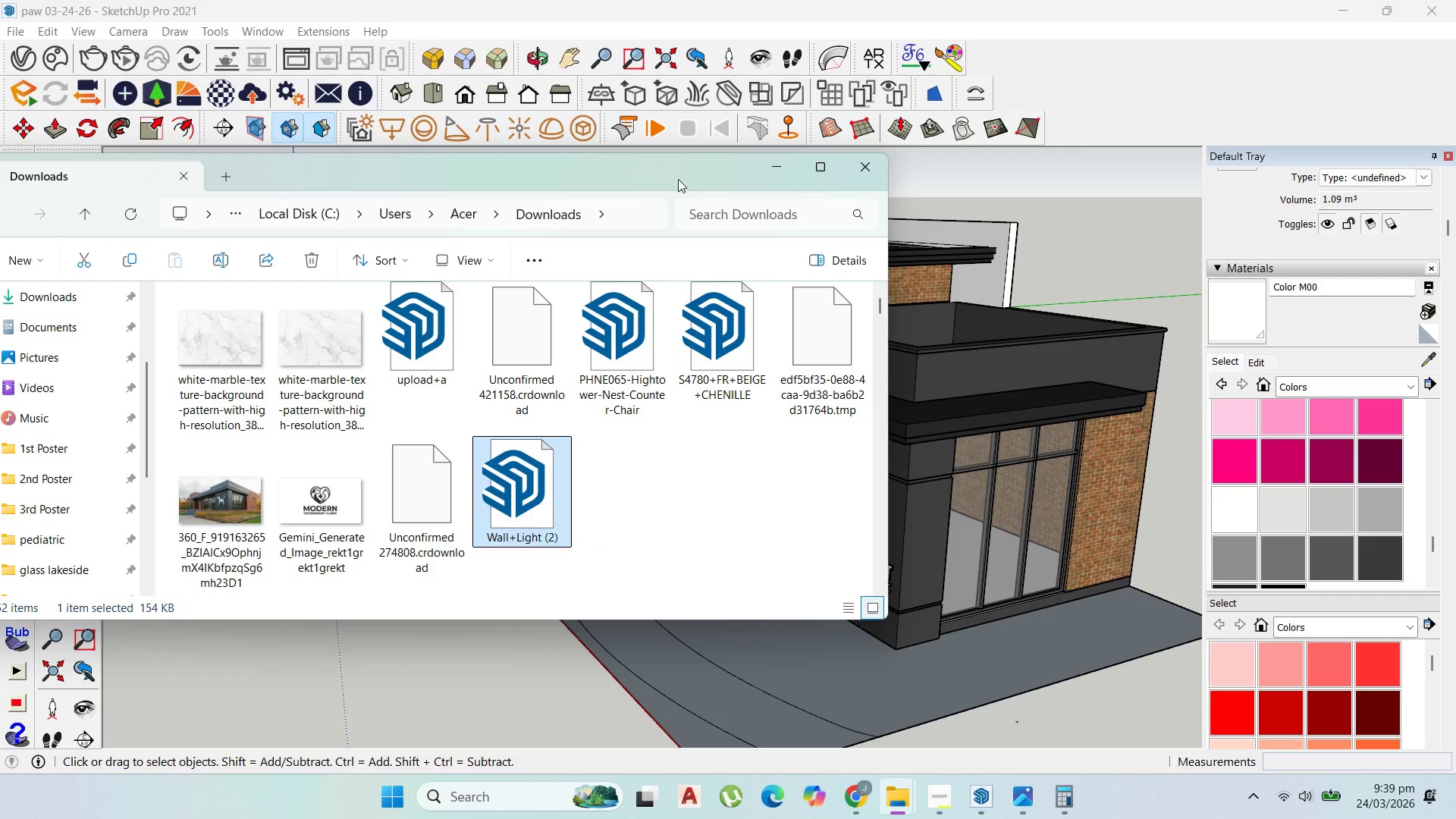 
left_click_drag(start_coordinate=[669, 166], to_coordinate=[493, 171])
 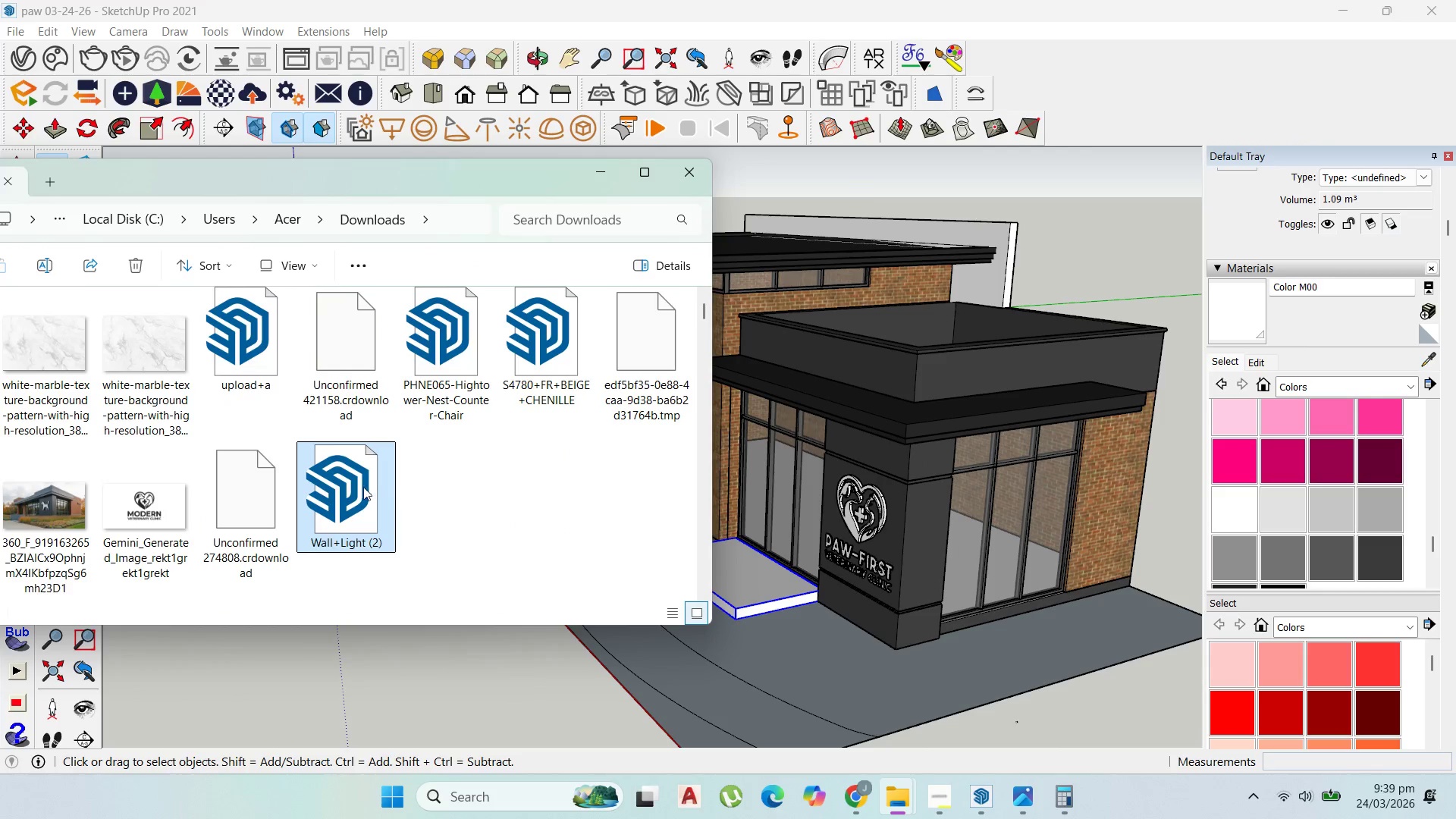 
left_click_drag(start_coordinate=[359, 485], to_coordinate=[896, 504])
 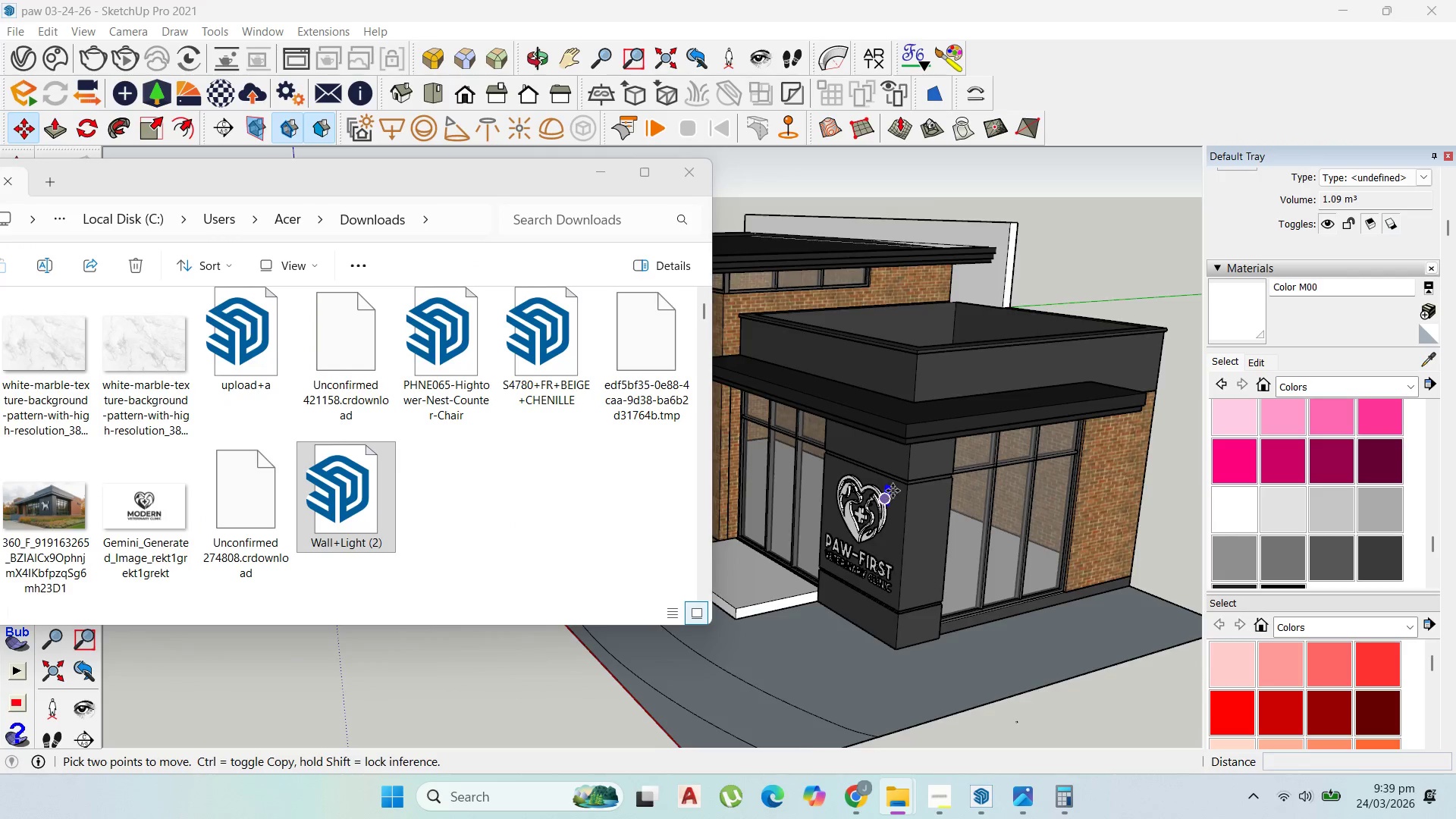 
scroll: coordinate [890, 489], scroll_direction: up, amount: 14.0
 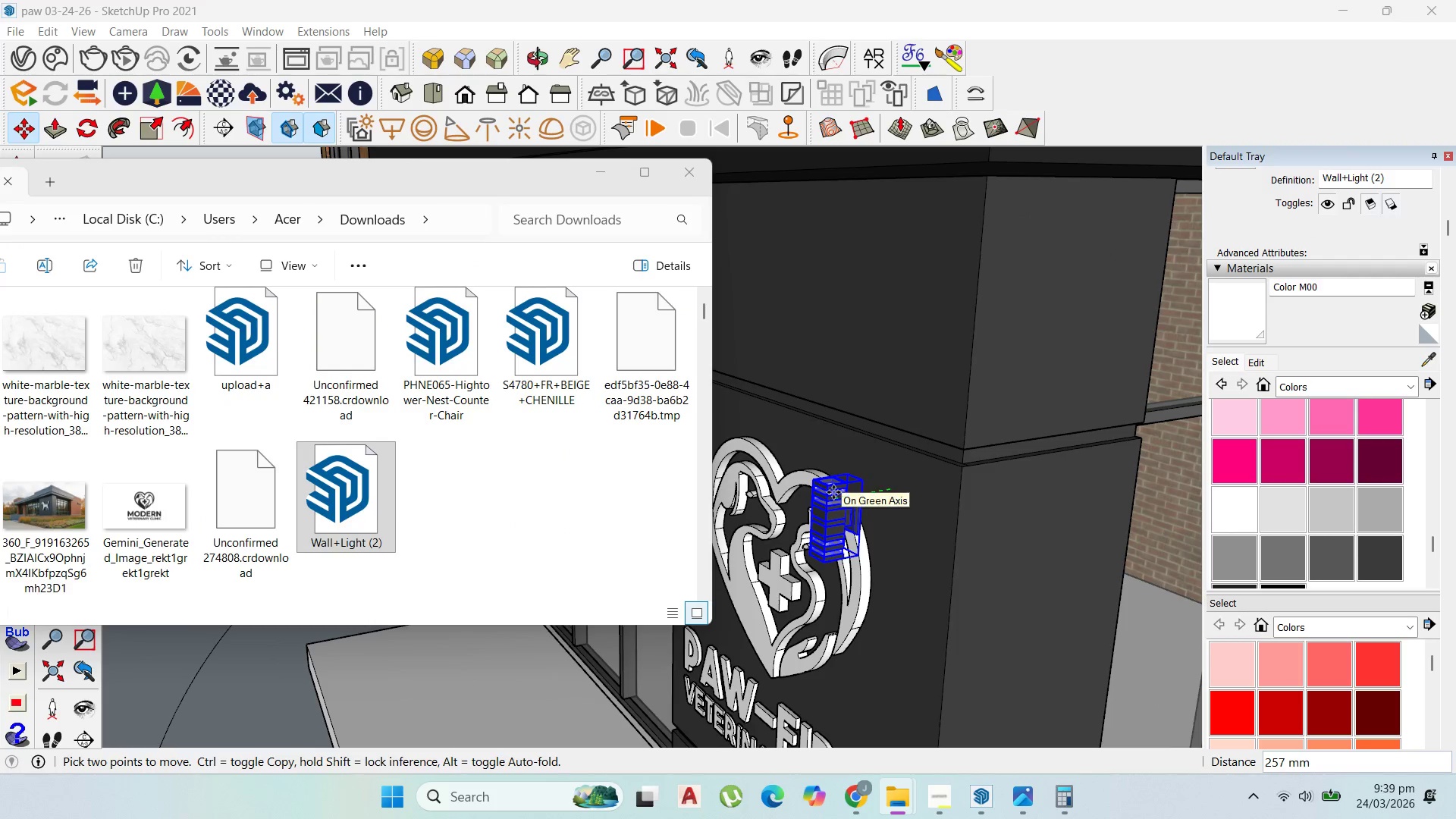 
left_click([833, 492])
 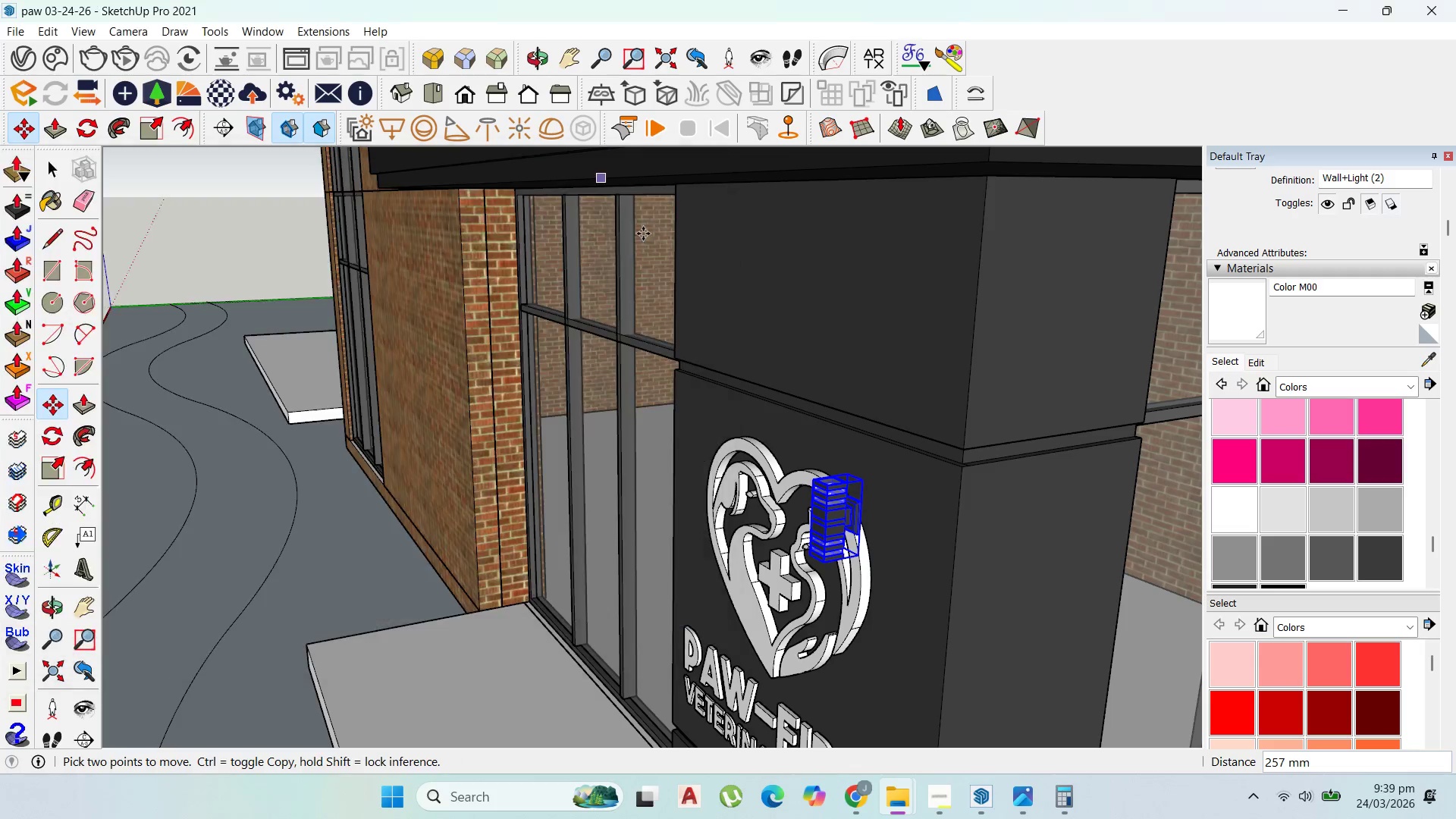 
scroll: coordinate [849, 477], scroll_direction: up, amount: 3.0
 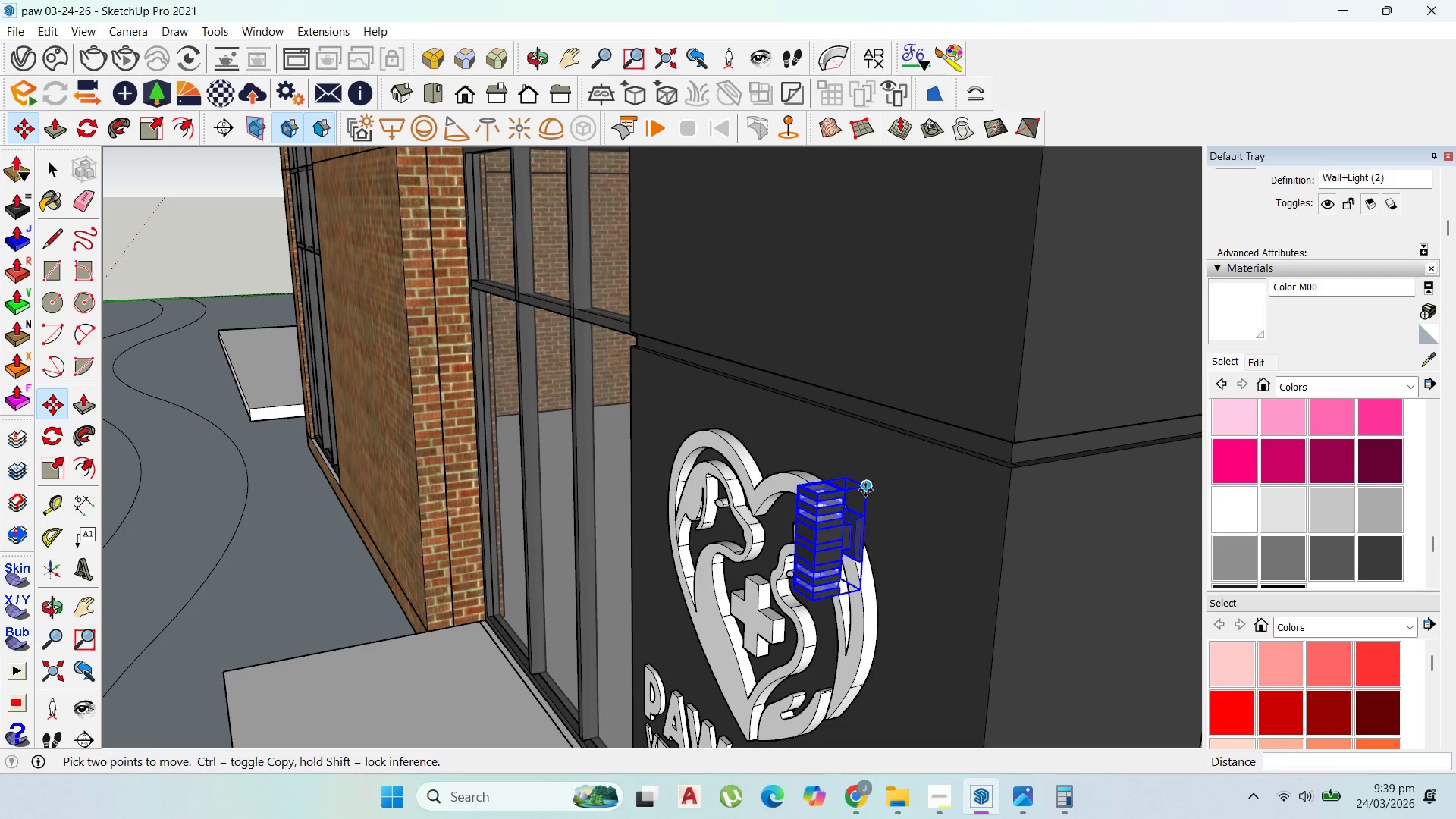 
left_click([865, 490])
 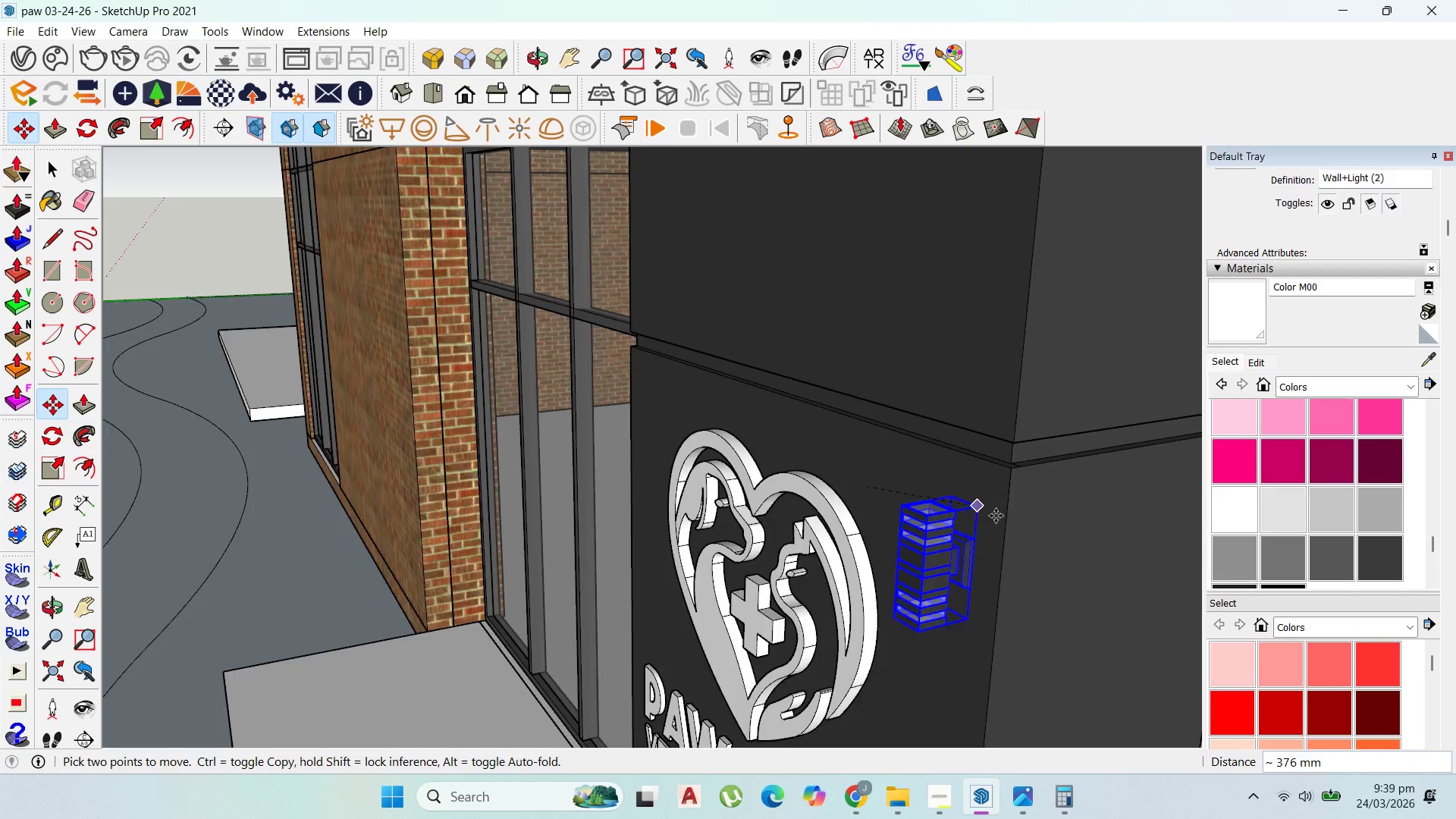 
scroll: coordinate [930, 558], scroll_direction: down, amount: 11.0
 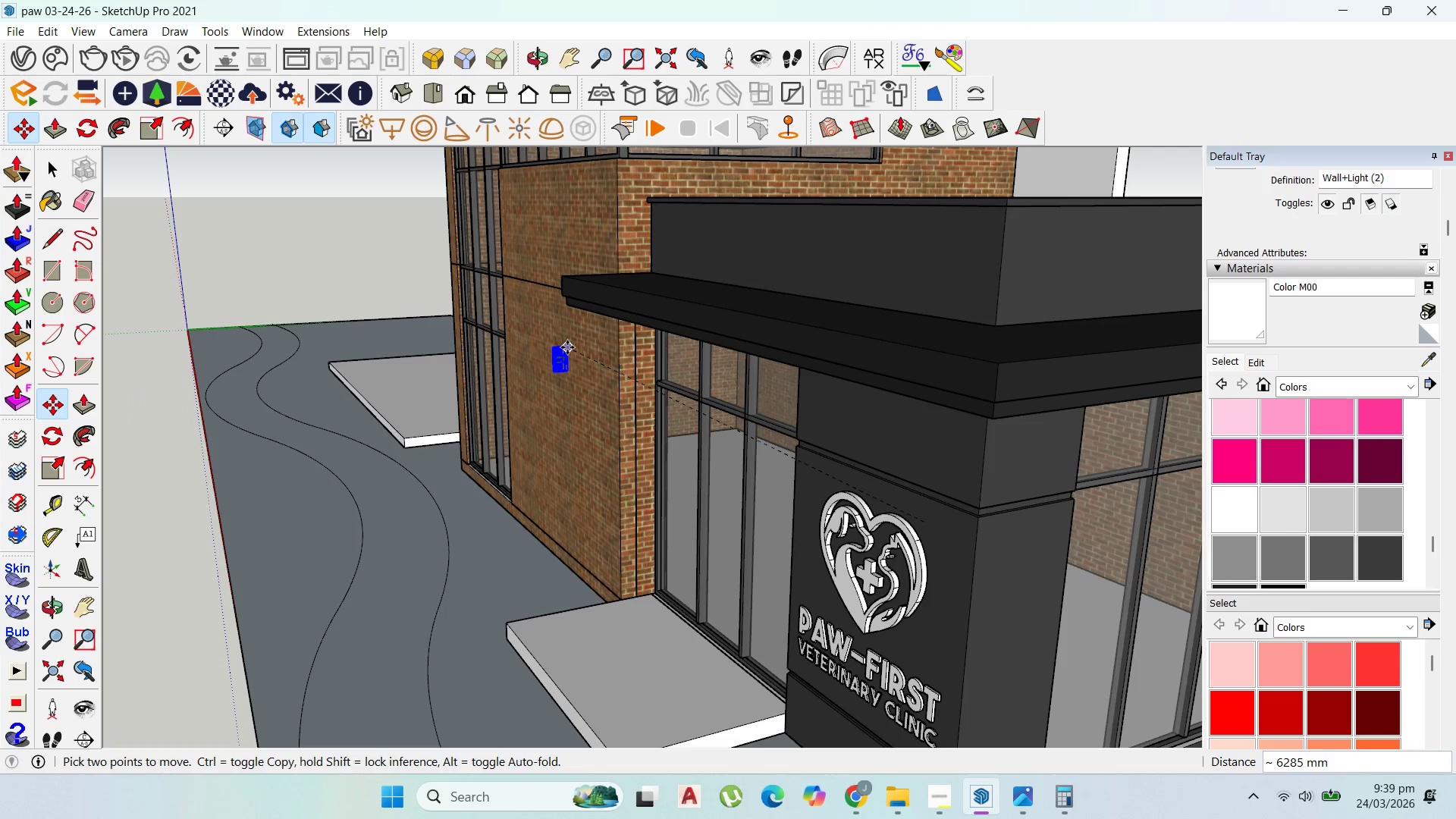 
scroll: coordinate [624, 363], scroll_direction: up, amount: 1.0
 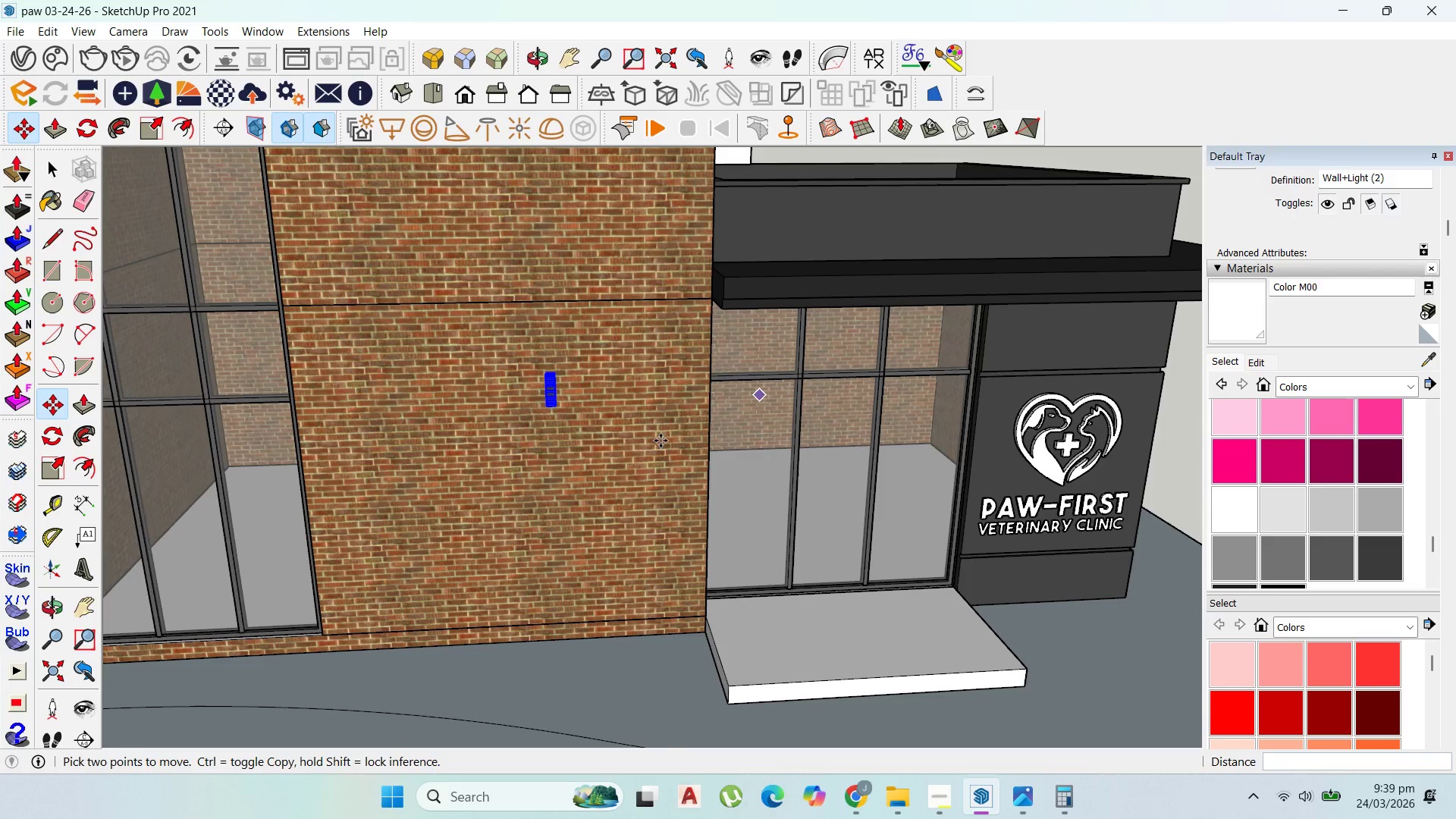 
left_click_drag(start_coordinate=[576, 453], to_coordinate=[570, 453])
 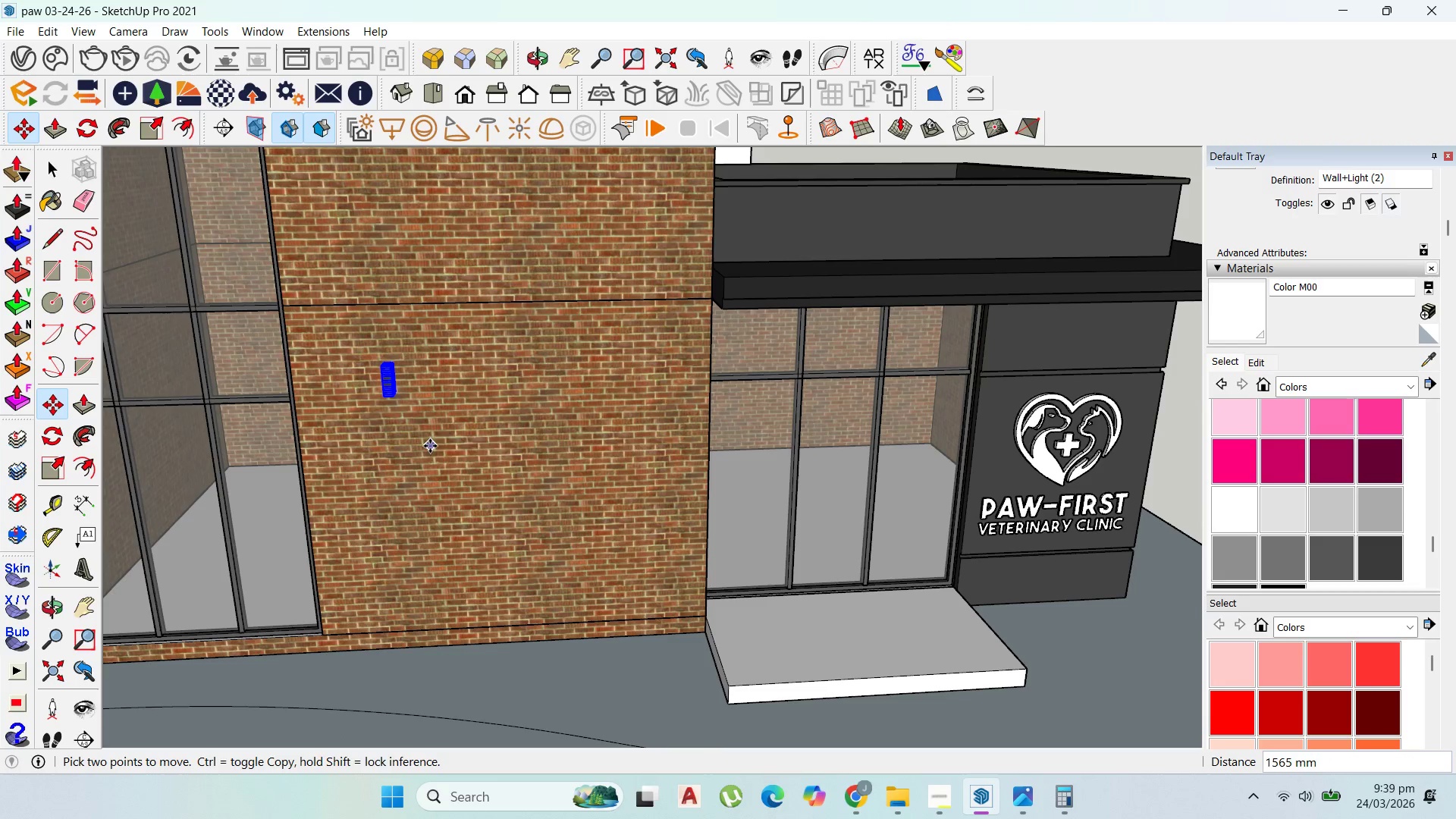 
left_click_drag(start_coordinate=[426, 435], to_coordinate=[425, 446])
 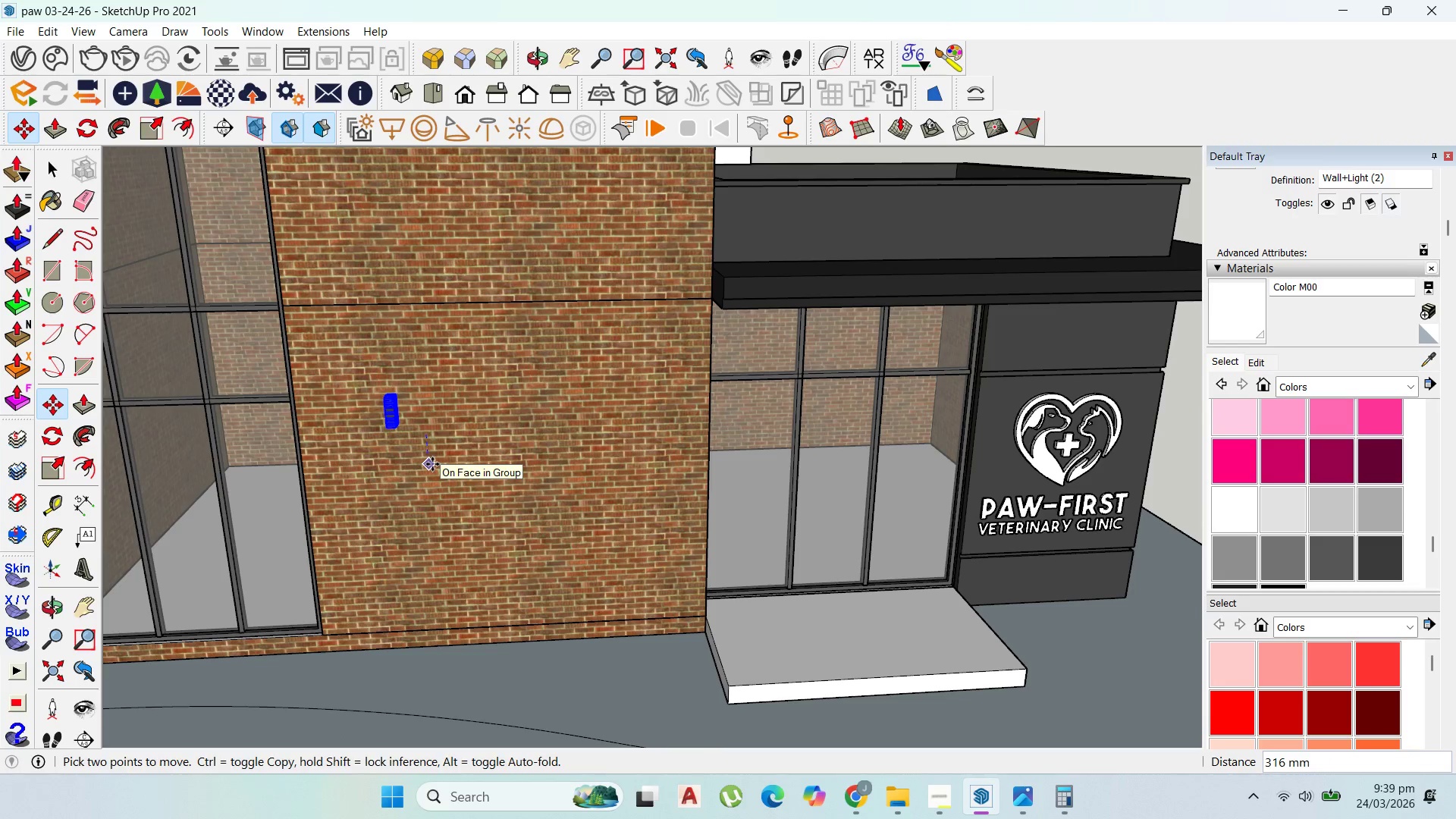 
left_click([432, 464])
 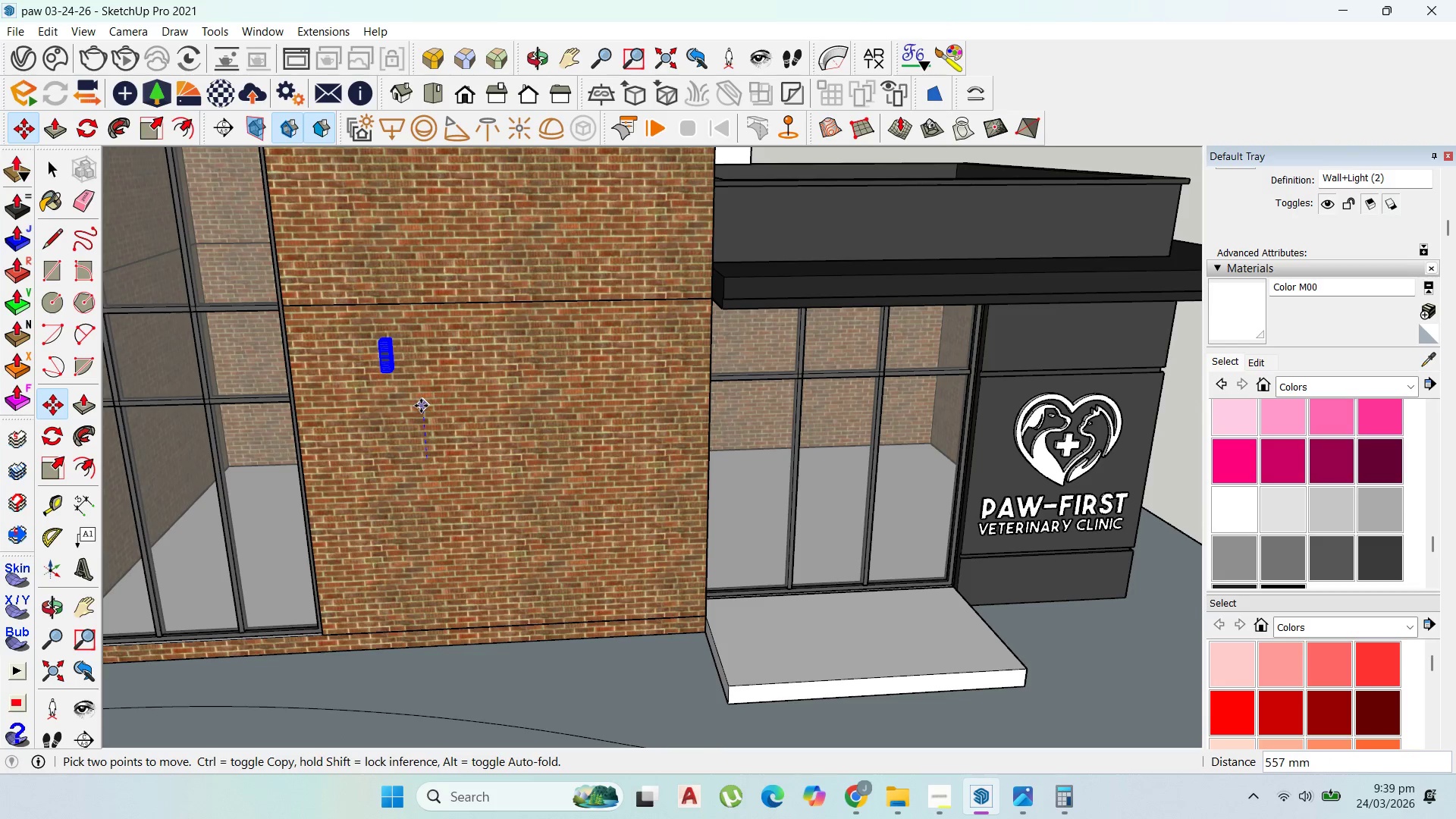 
left_click([421, 405])
 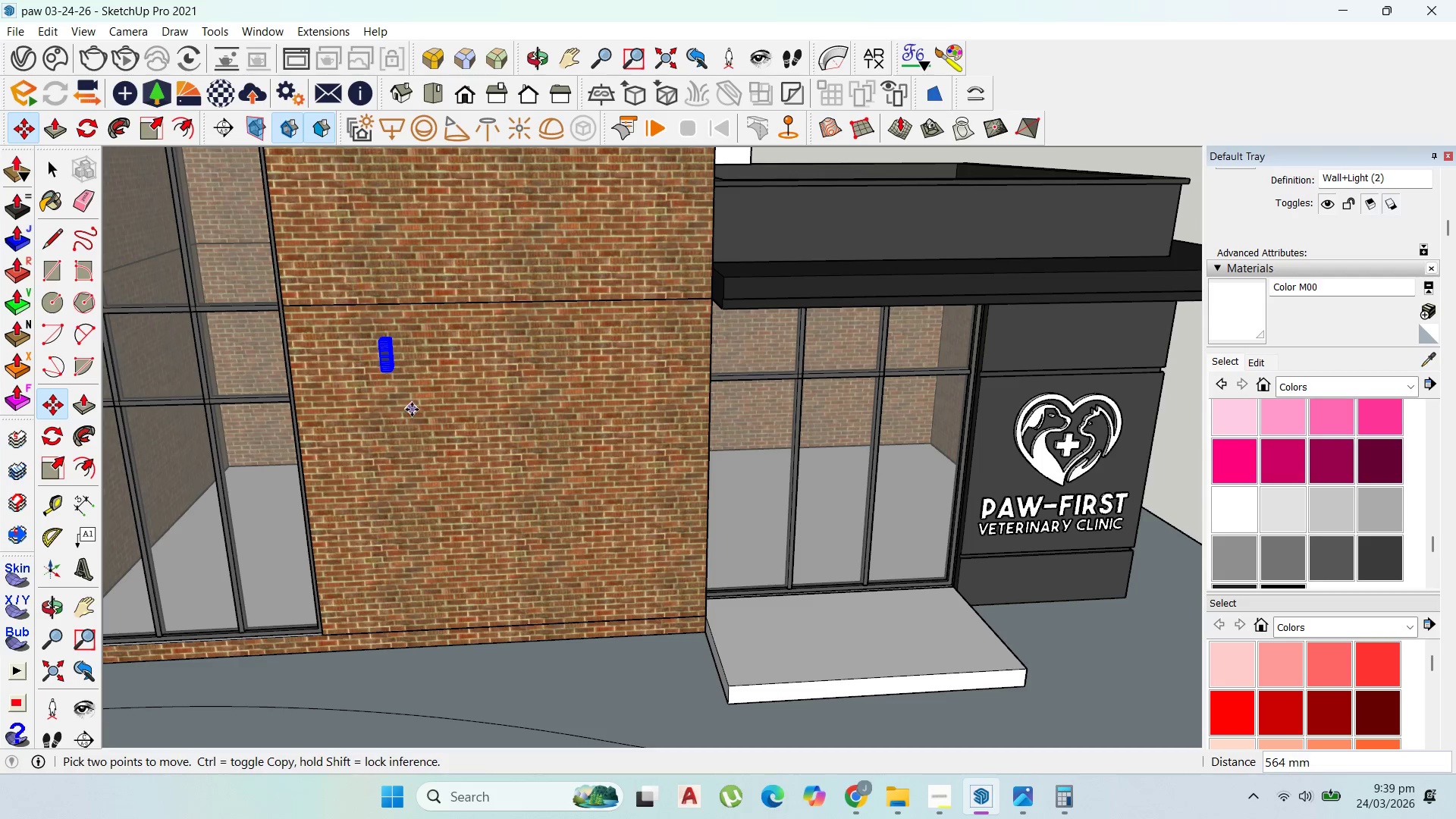 
left_click_drag(start_coordinate=[412, 410], to_coordinate=[416, 410])
 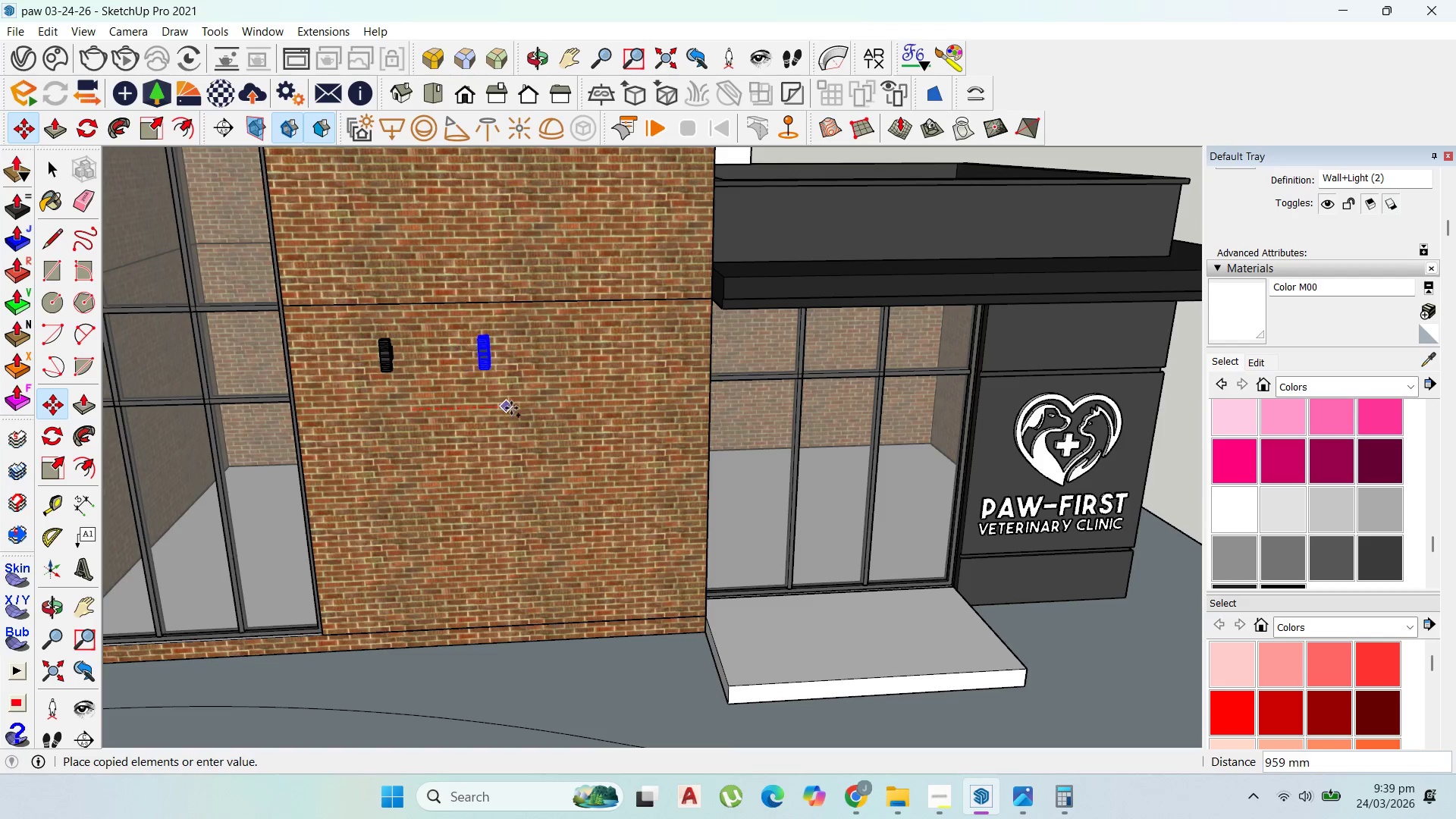 
key(Control+ControlLeft)
 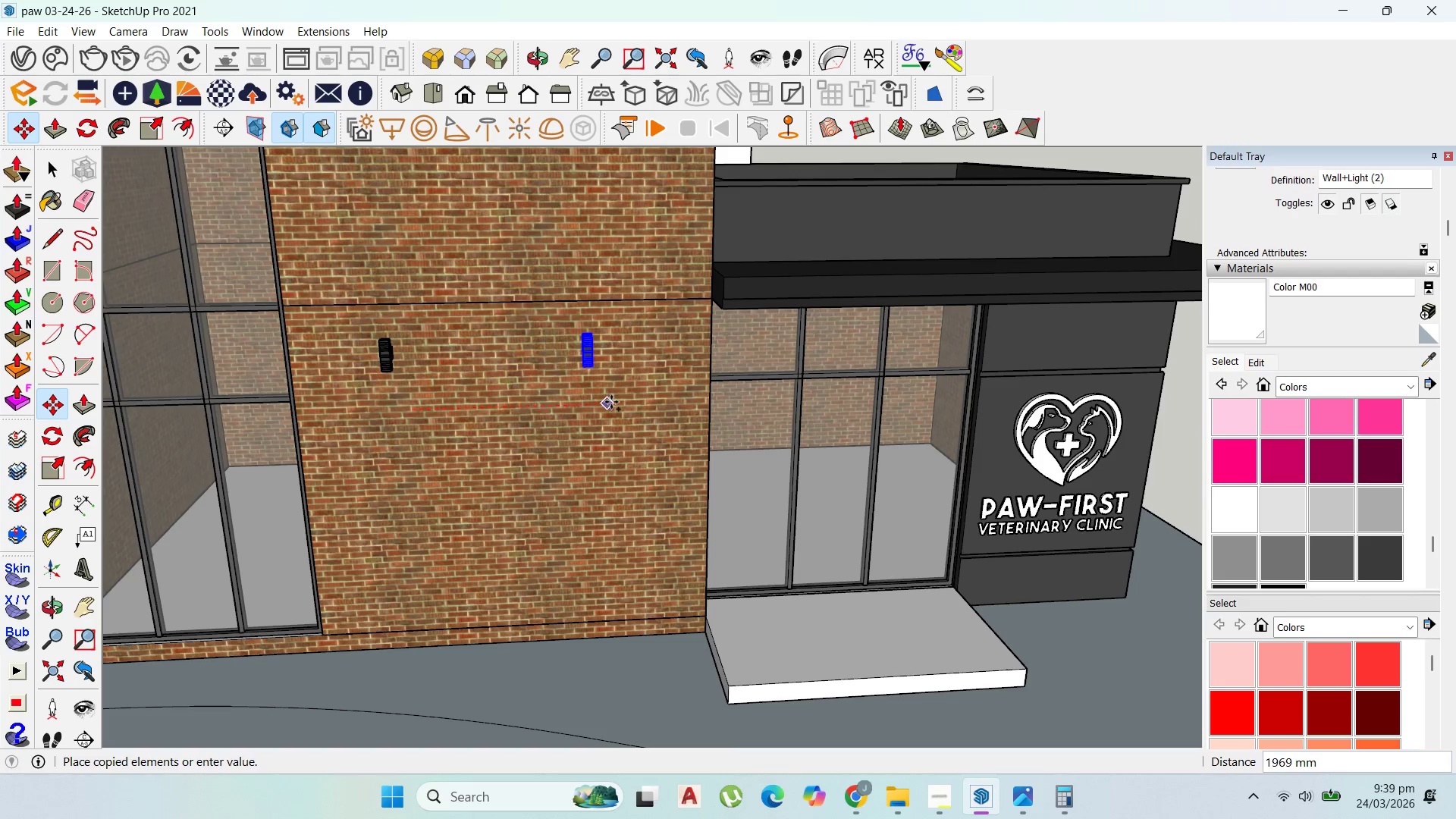 
left_click([622, 402])
 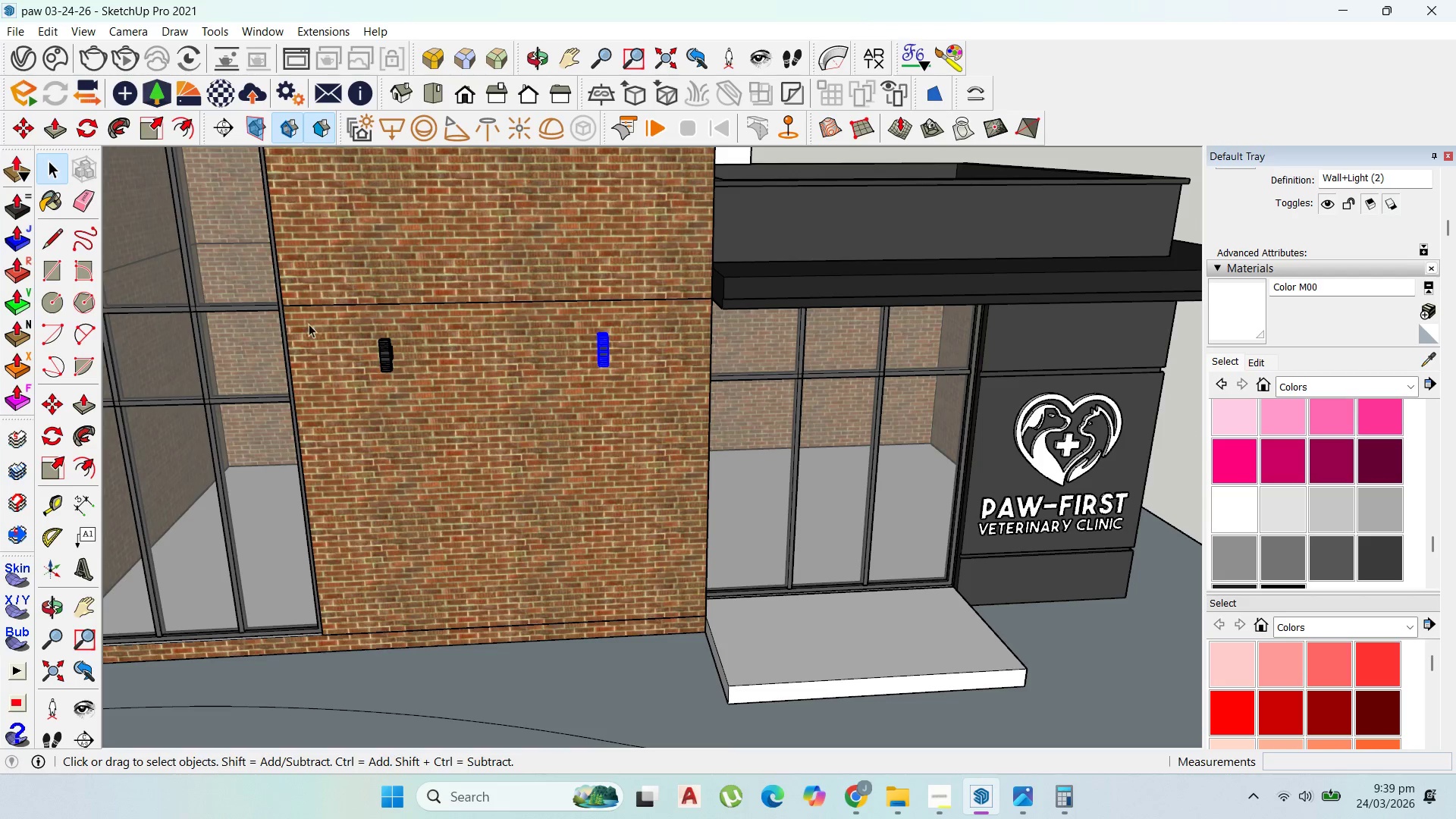 
left_click([380, 350])
 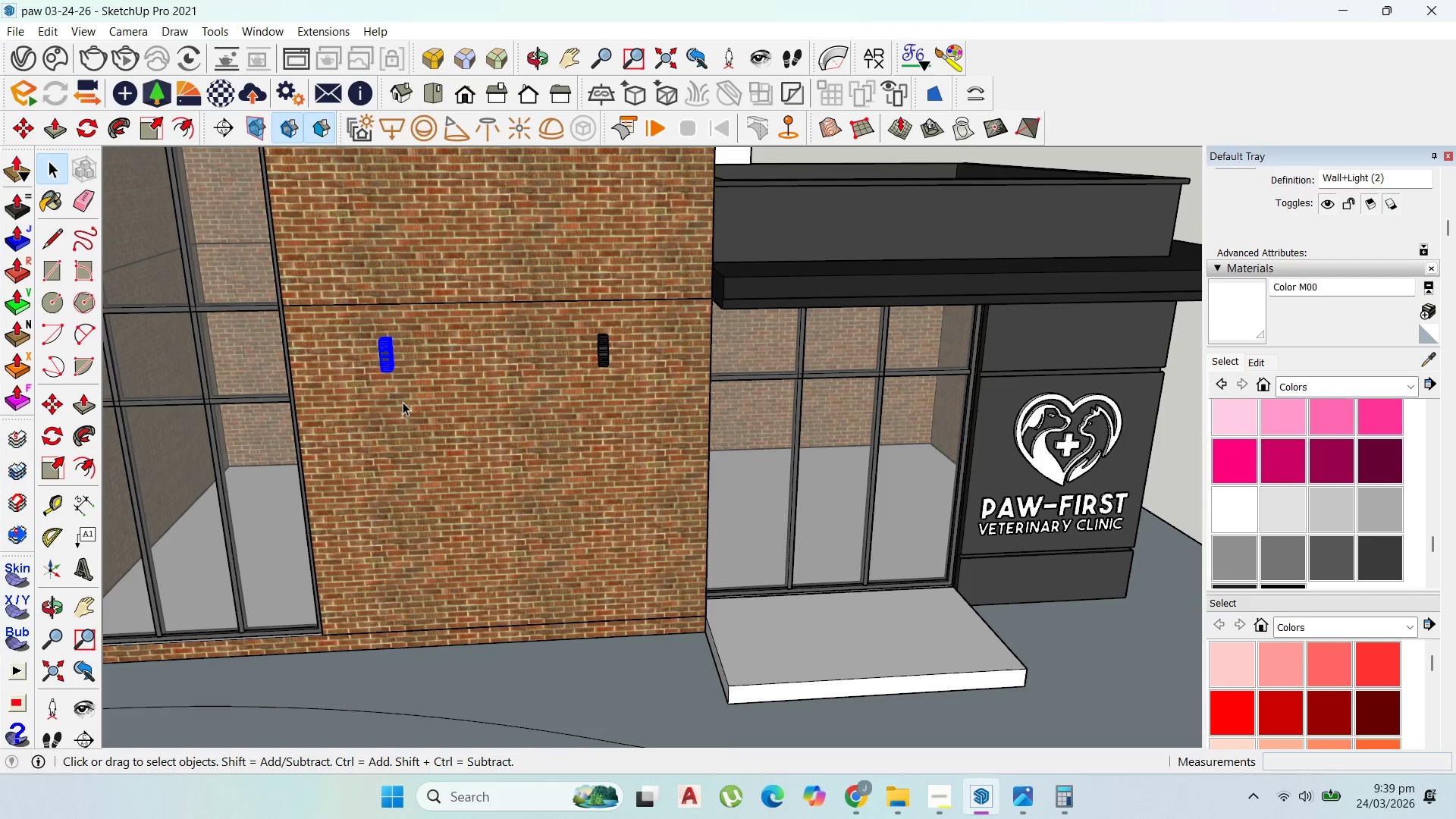 
key(M)
 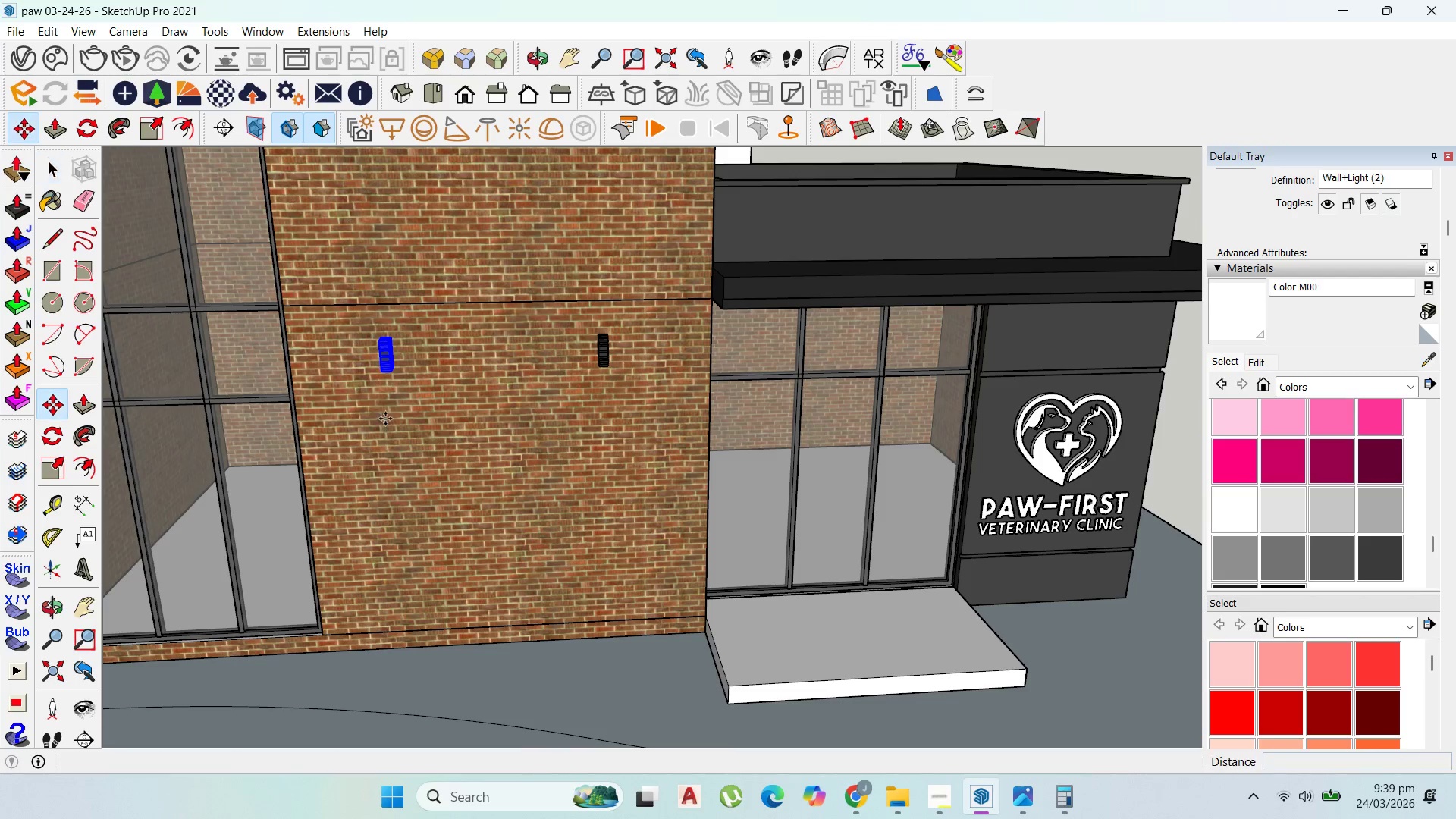 
left_click([385, 419])
 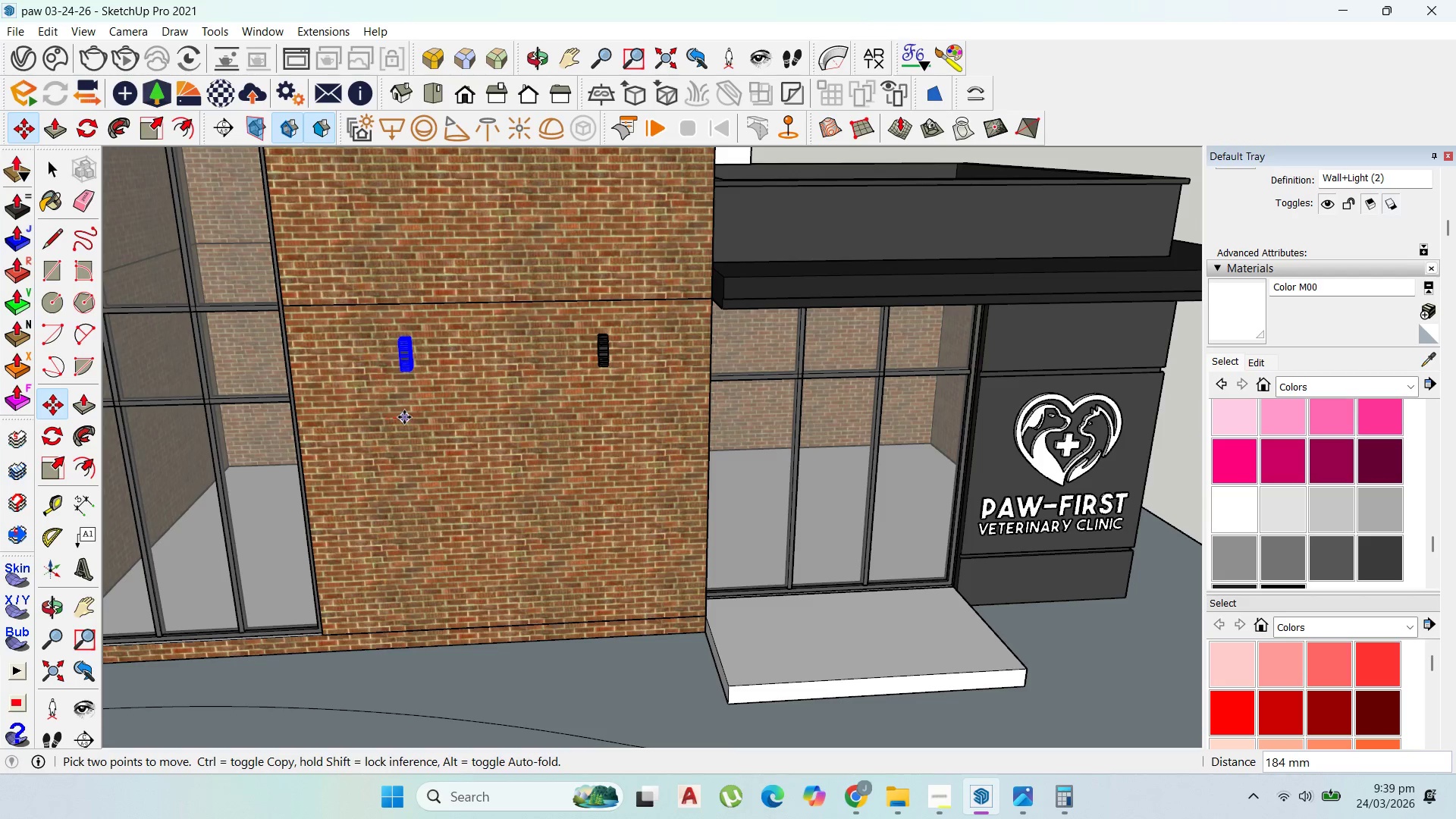 
left_click([404, 417])
 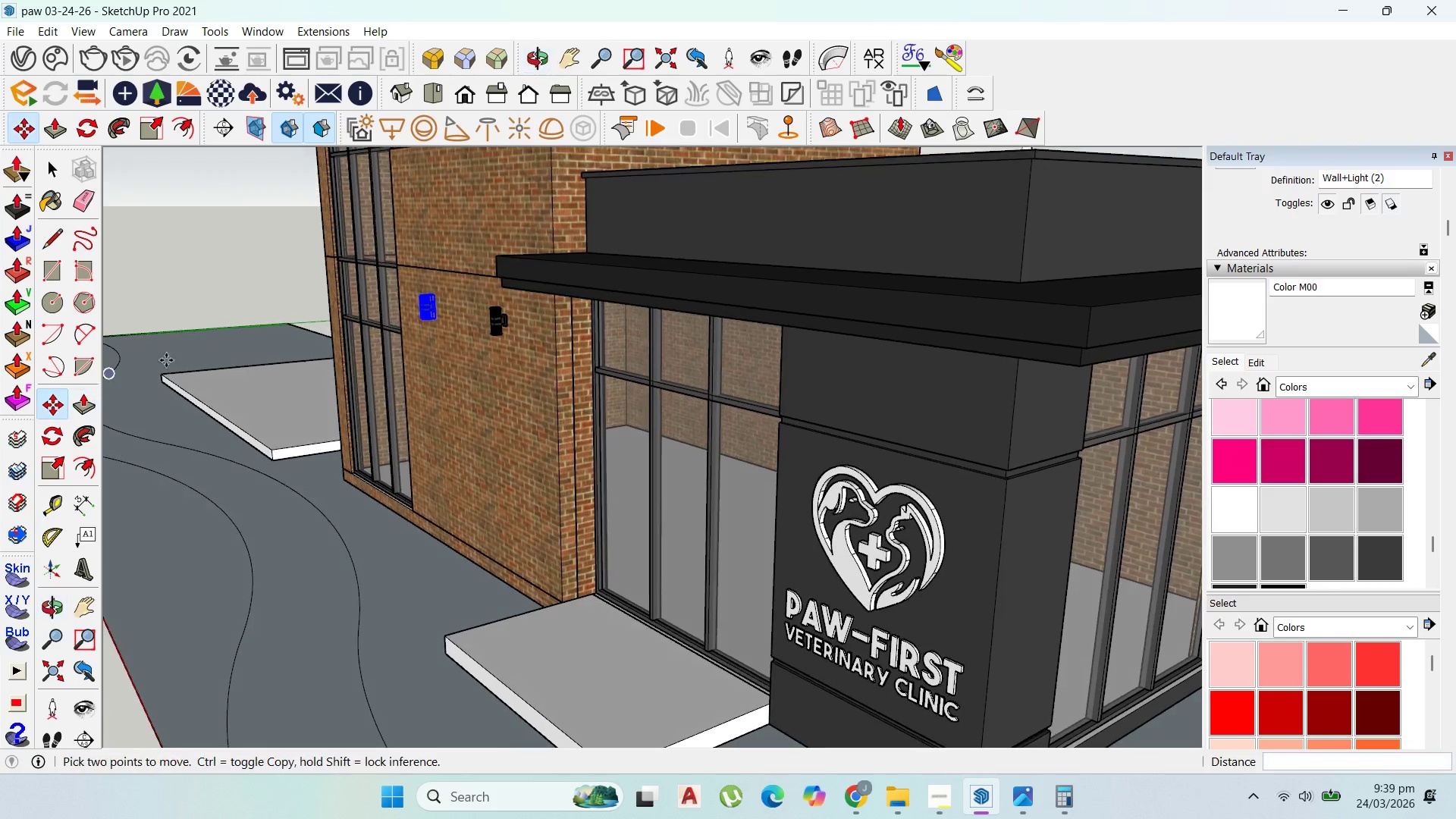 
scroll: coordinate [588, 395], scroll_direction: down, amount: 6.0
 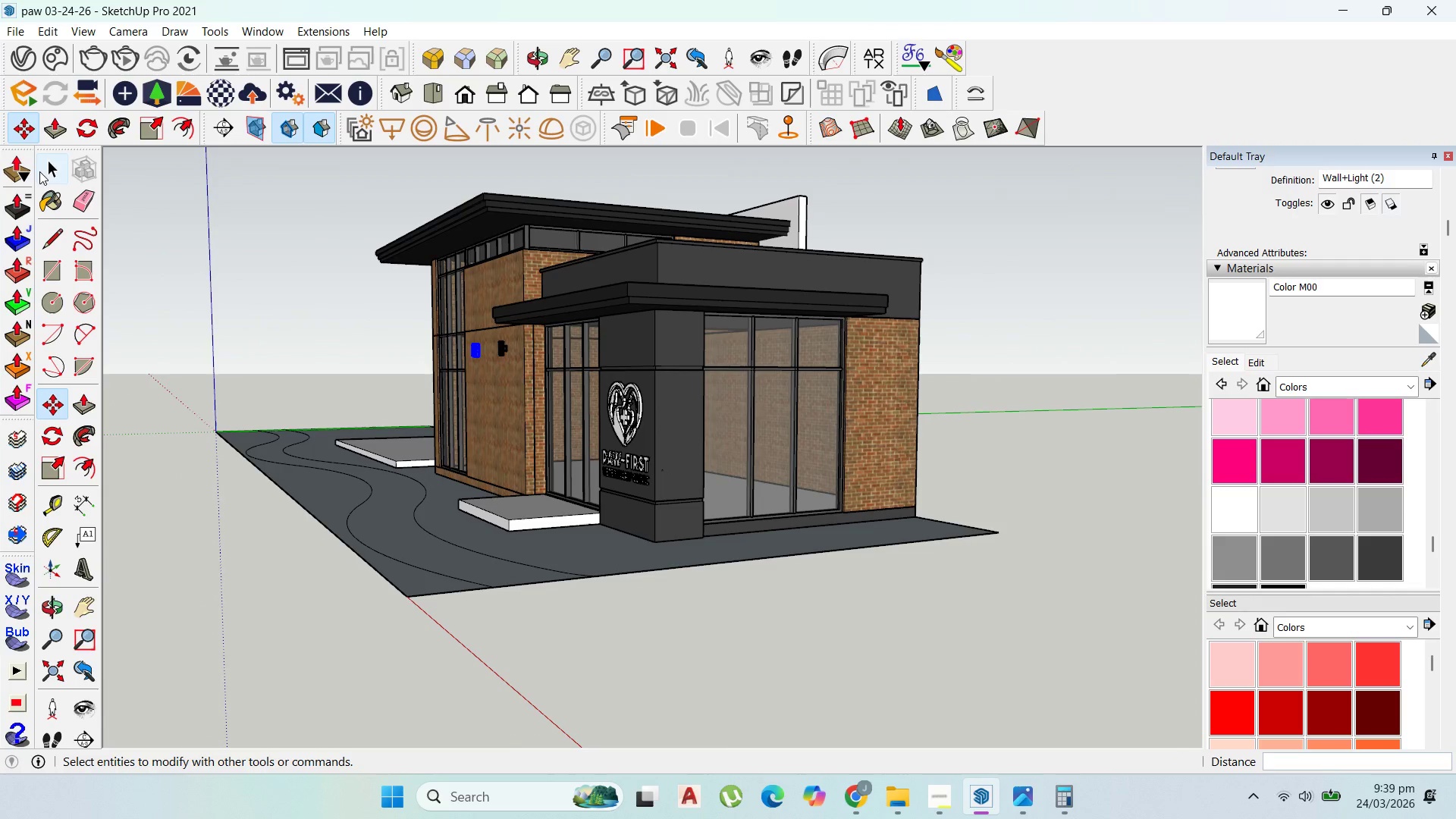 
left_click_drag(start_coordinate=[52, 168], to_coordinate=[55, 169])
 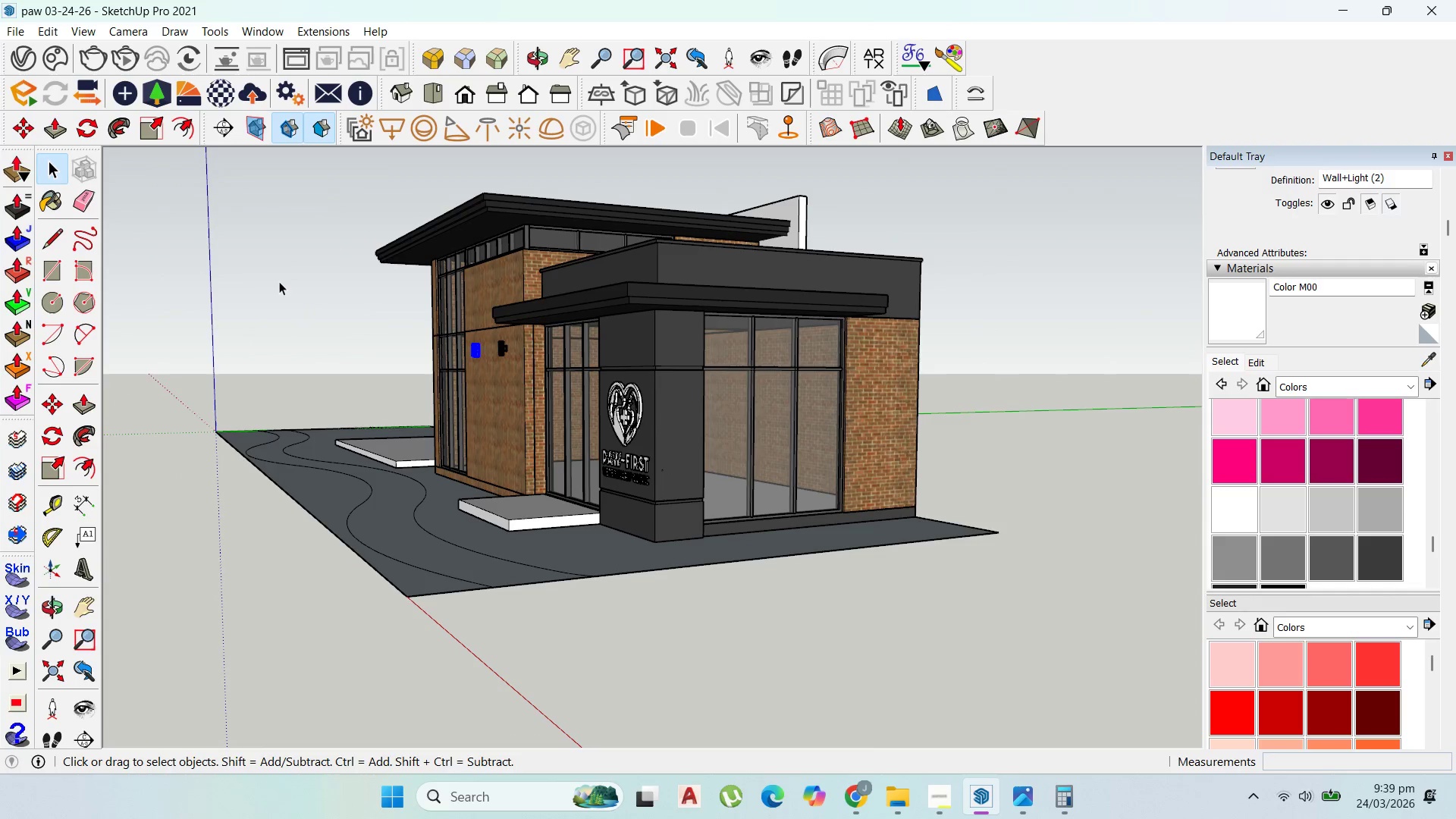 
double_click([278, 281])
 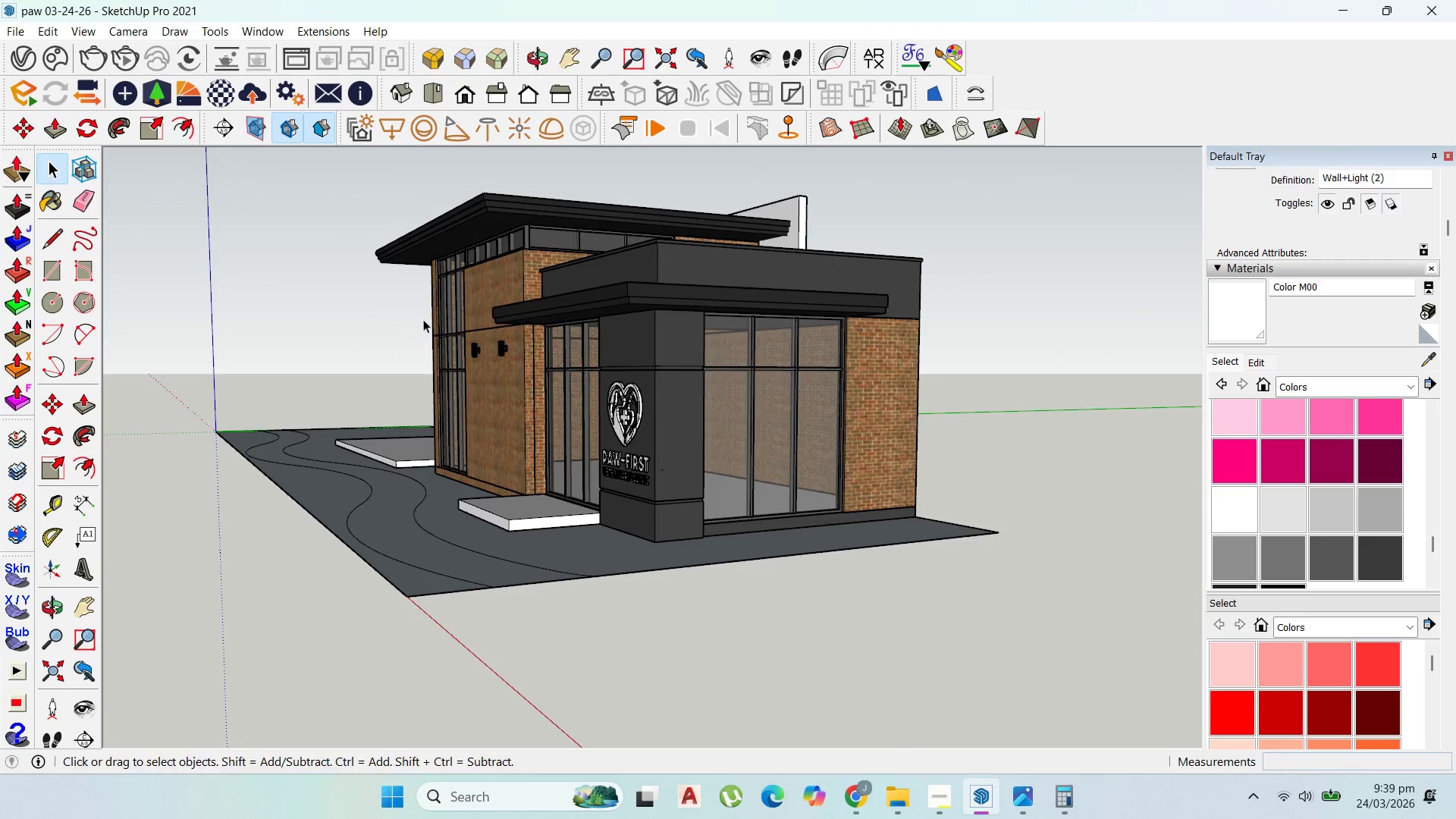 
scroll: coordinate [429, 319], scroll_direction: up, amount: 1.0
 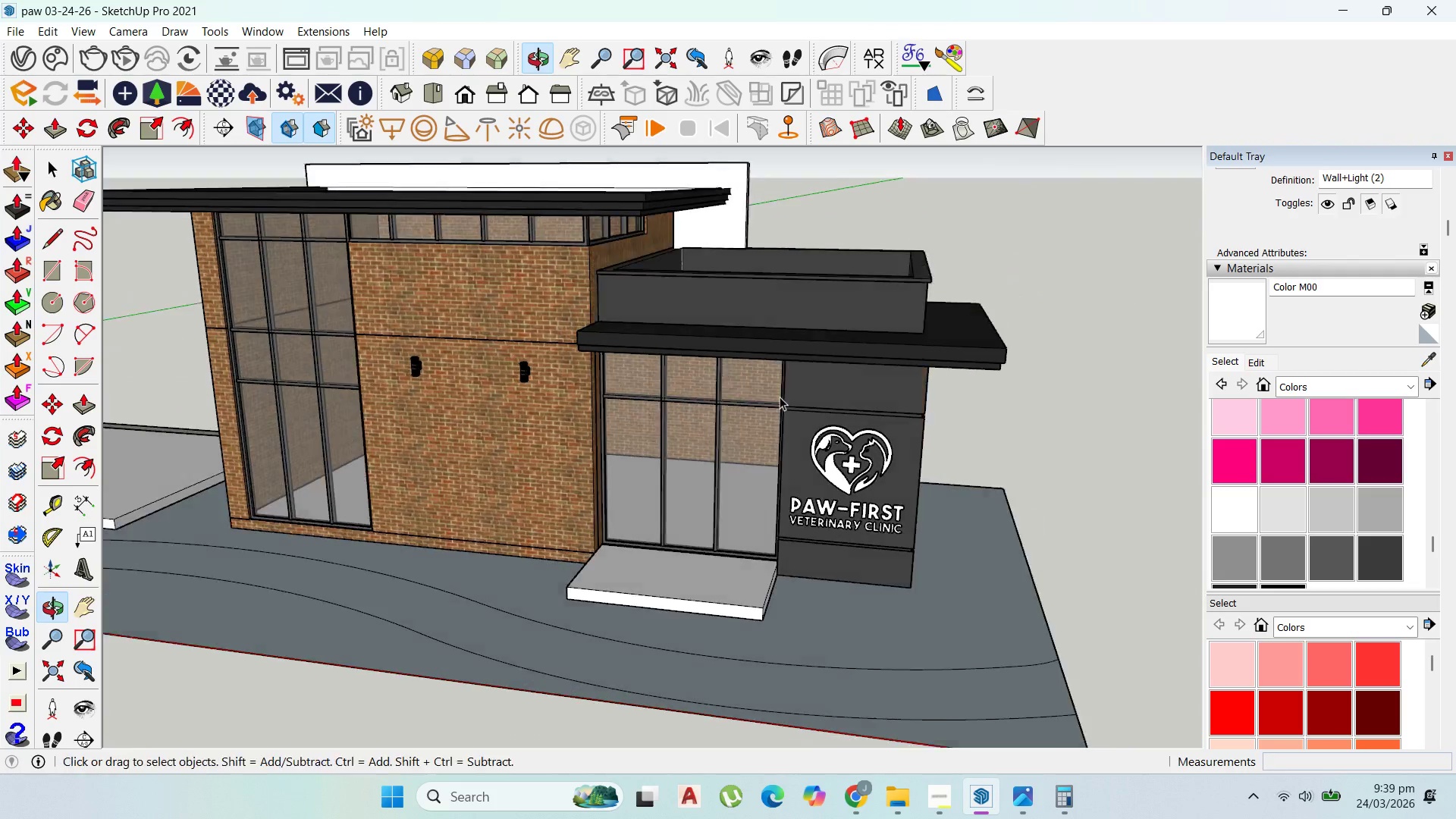 
scroll: coordinate [963, 422], scroll_direction: down, amount: 8.0
 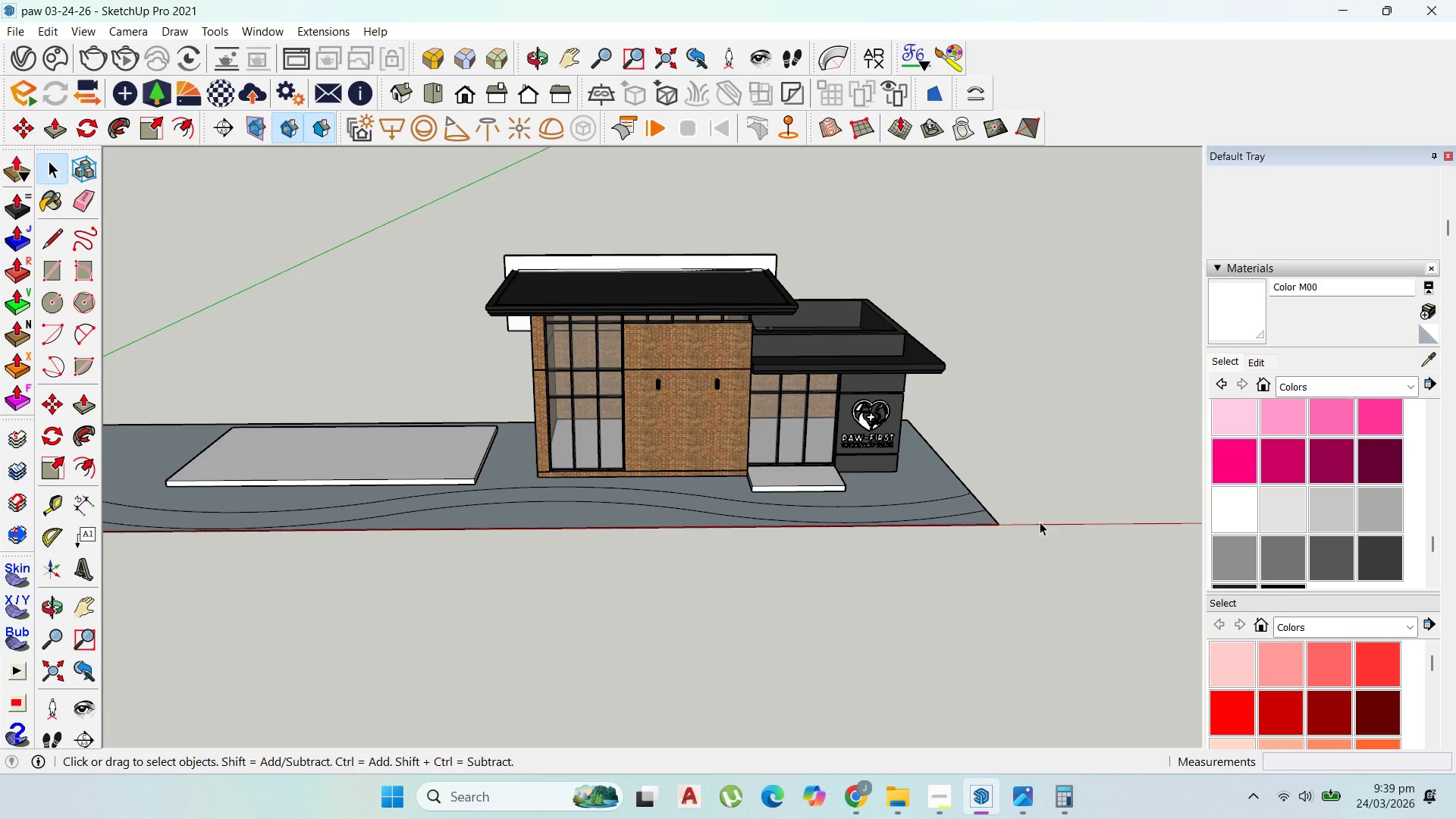 
left_click_drag(start_coordinate=[1032, 551], to_coordinate=[506, 214])
 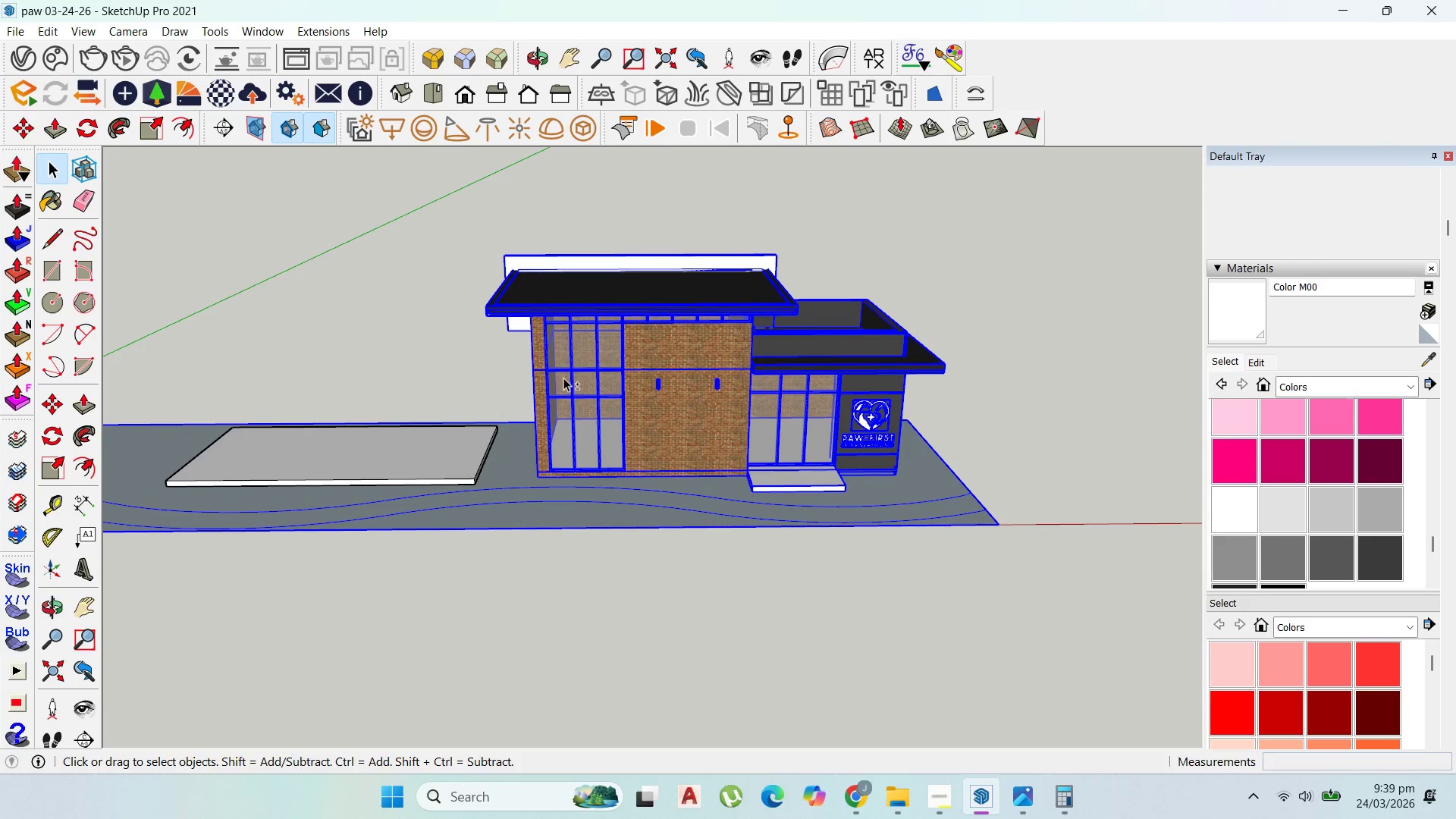 
hold_key(key=ShiftLeft, duration=1.12)
left_click([525, 476])
 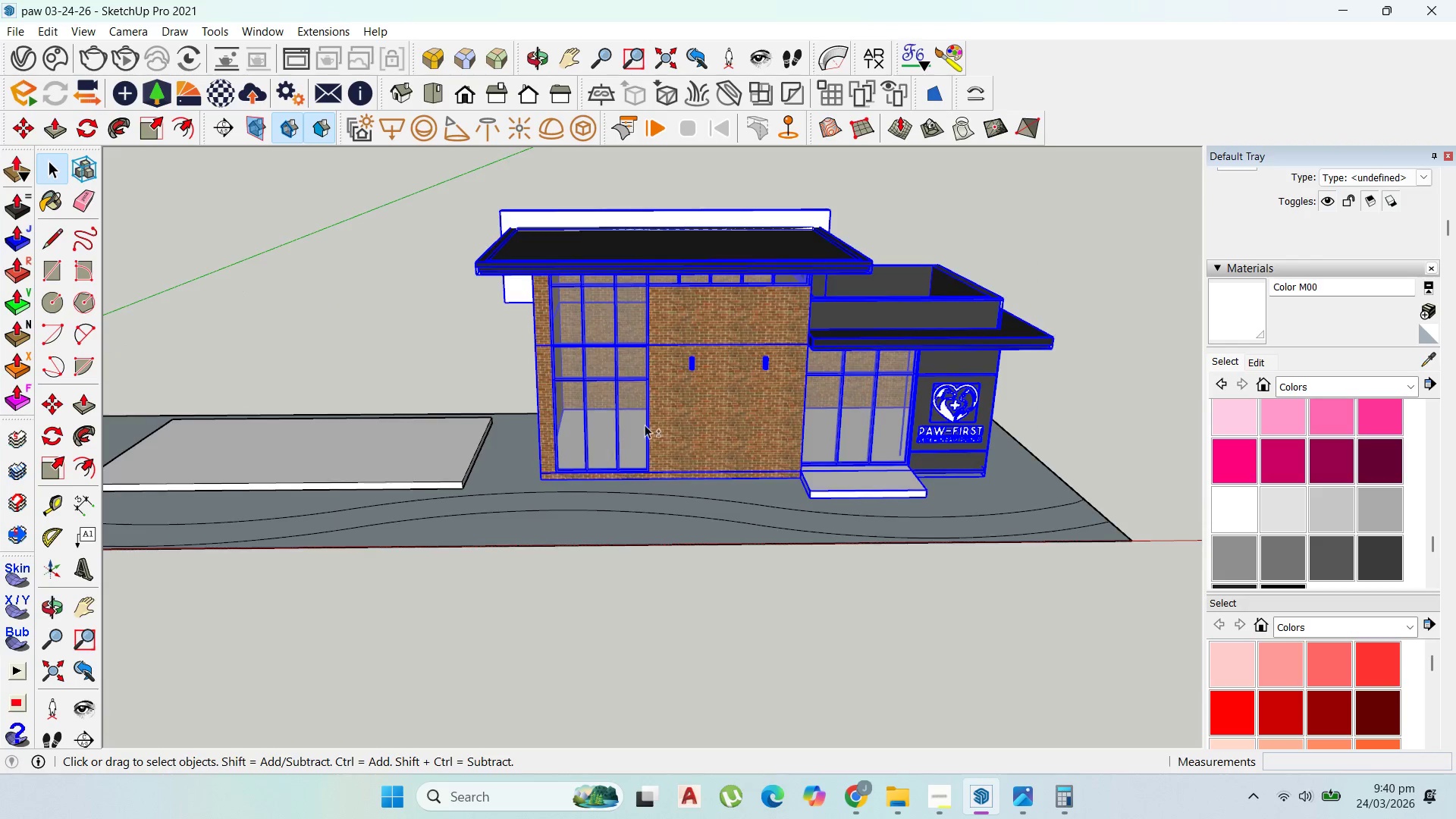 
scroll: coordinate [686, 417], scroll_direction: up, amount: 5.0
 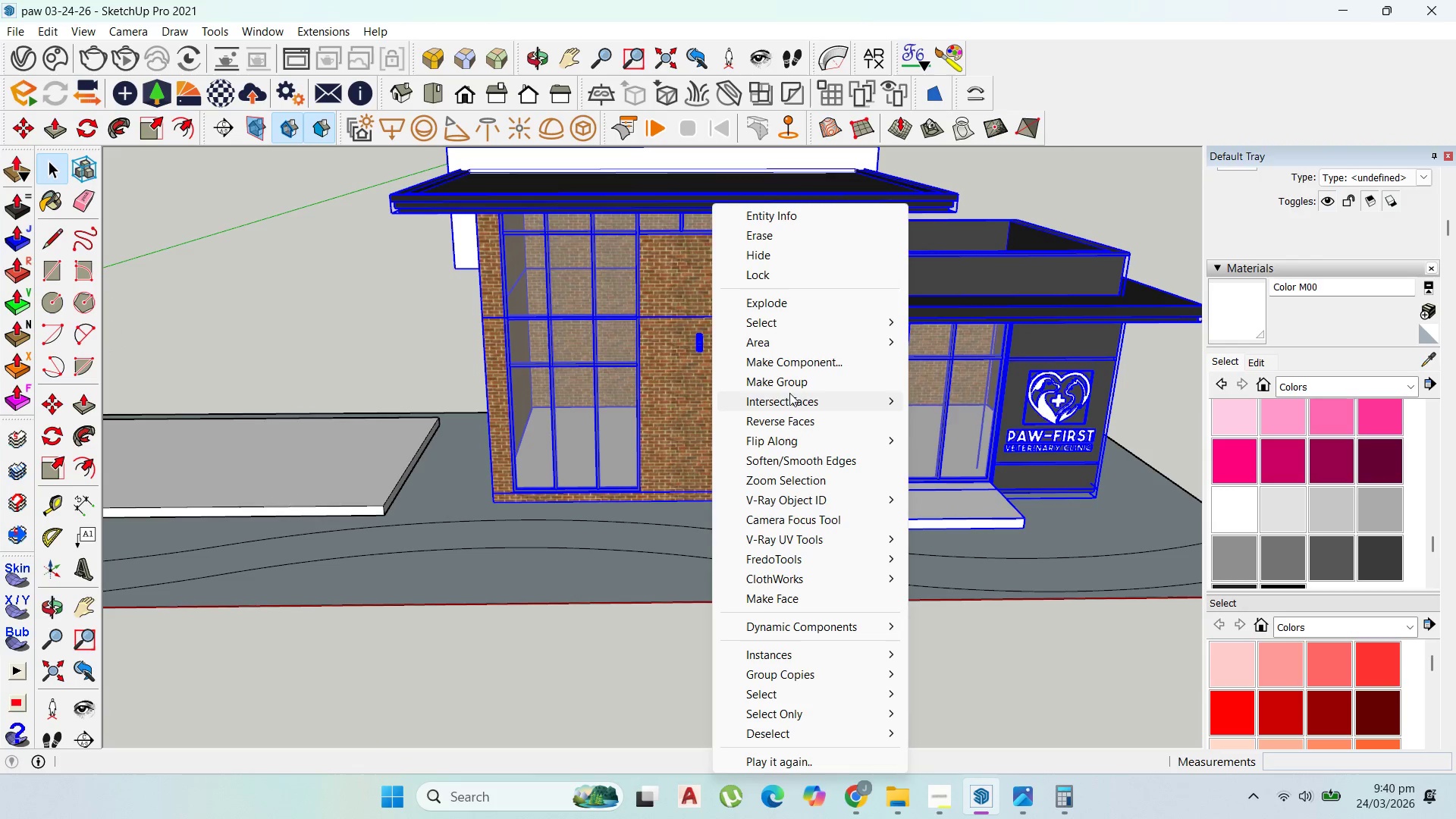 
left_click([791, 383])
 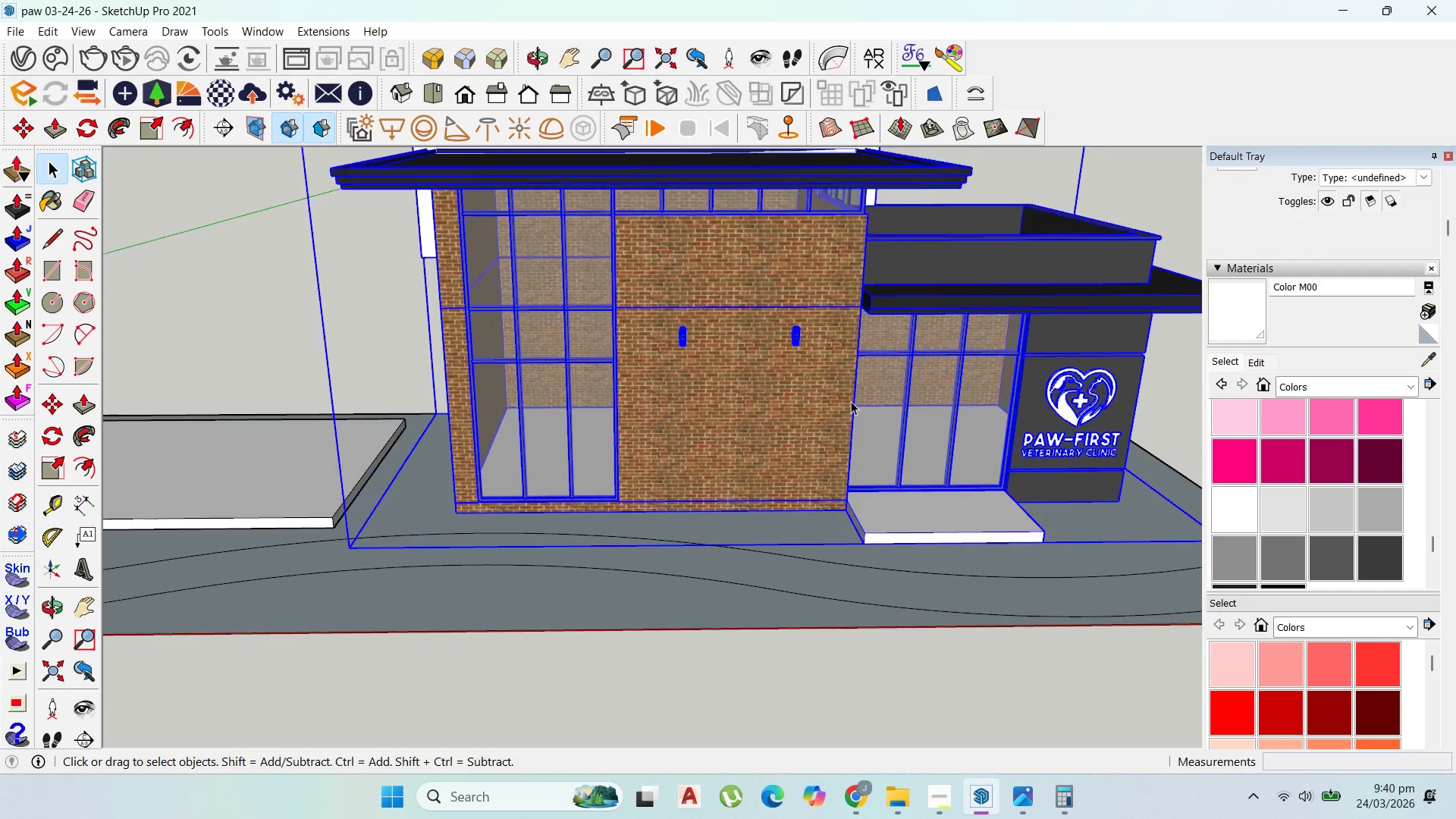 
scroll: coordinate [850, 400], scroll_direction: up, amount: 1.0
 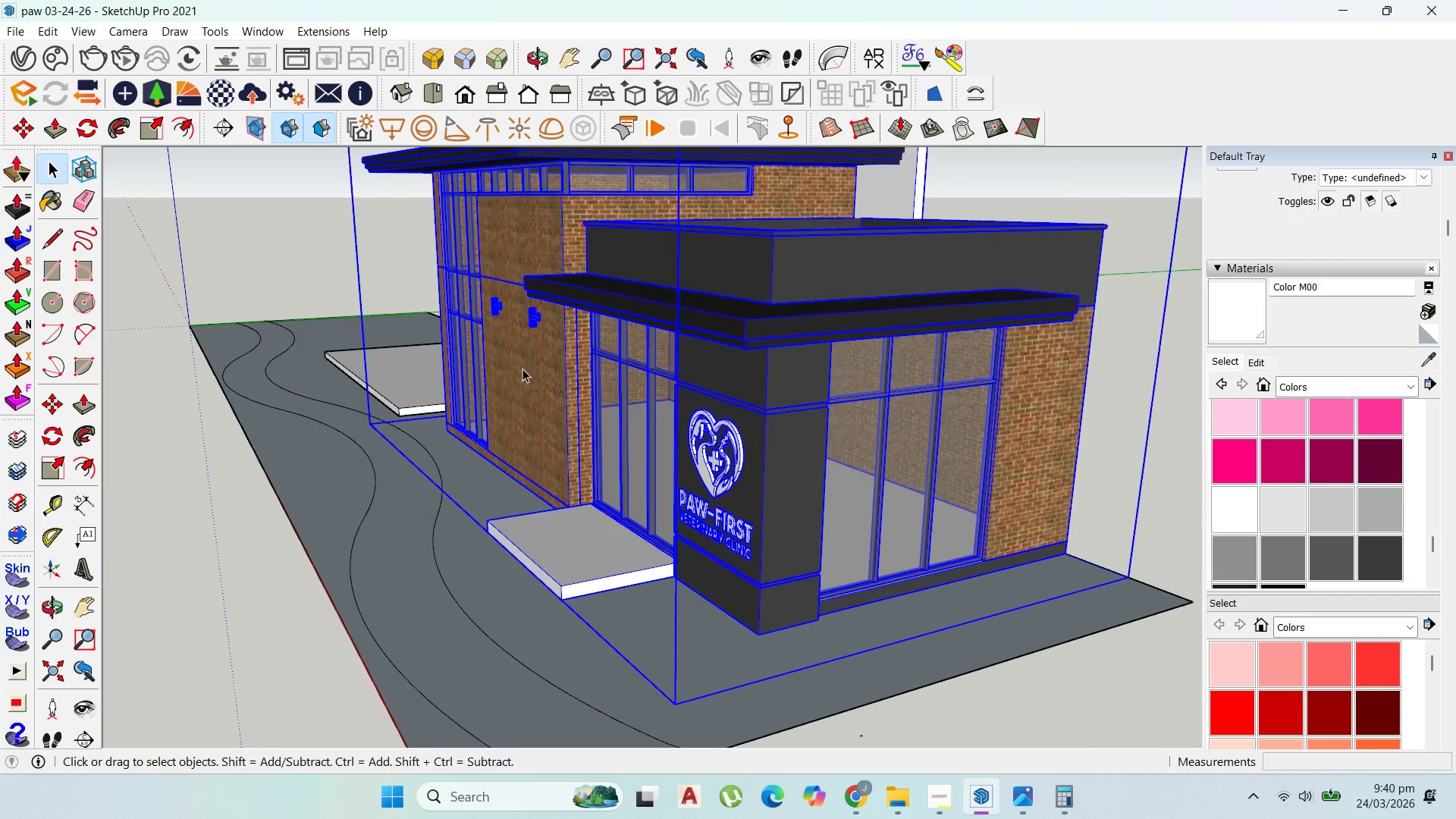 
scroll: coordinate [896, 414], scroll_direction: down, amount: 3.0
 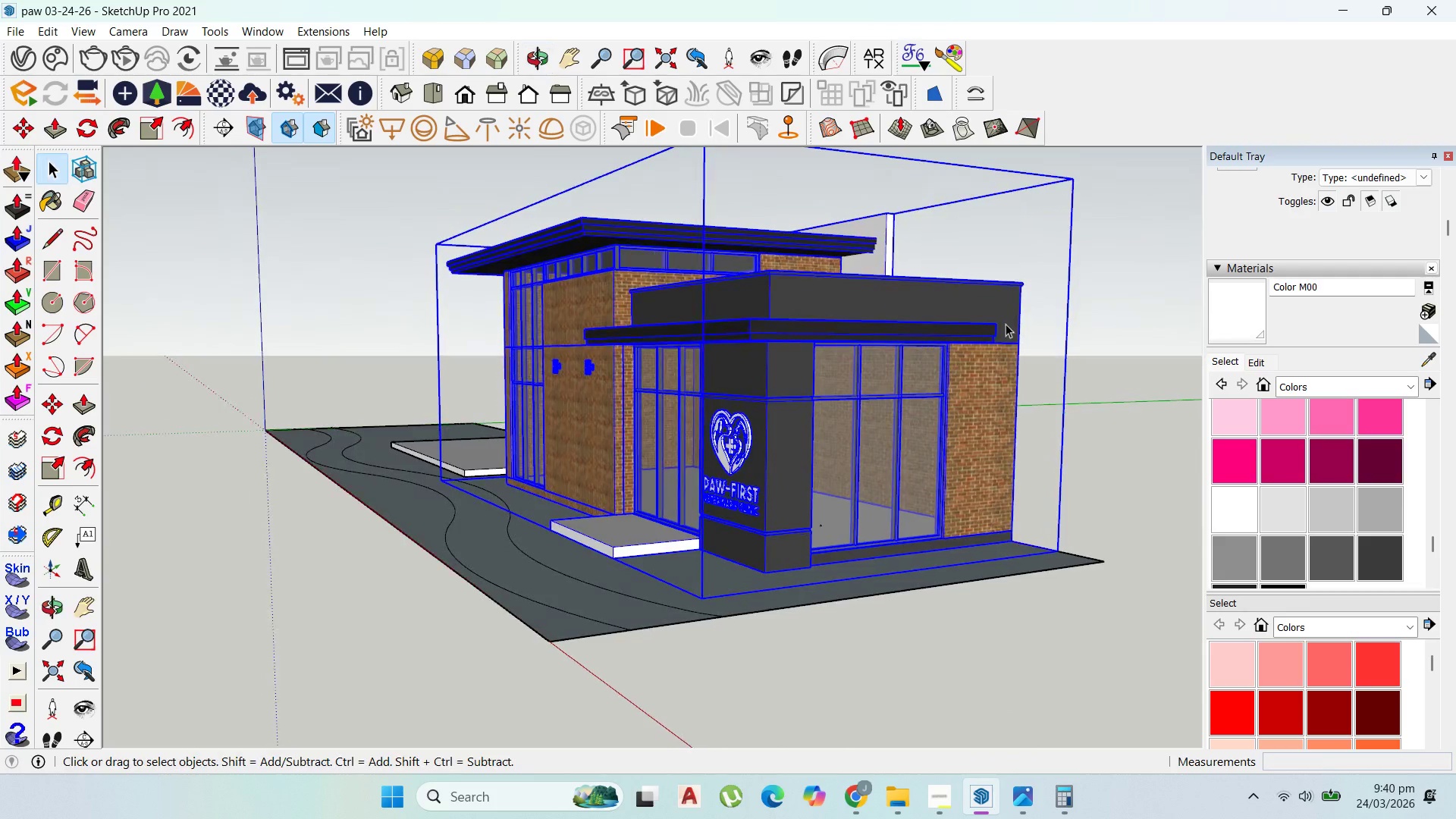 
left_click([1032, 319])
 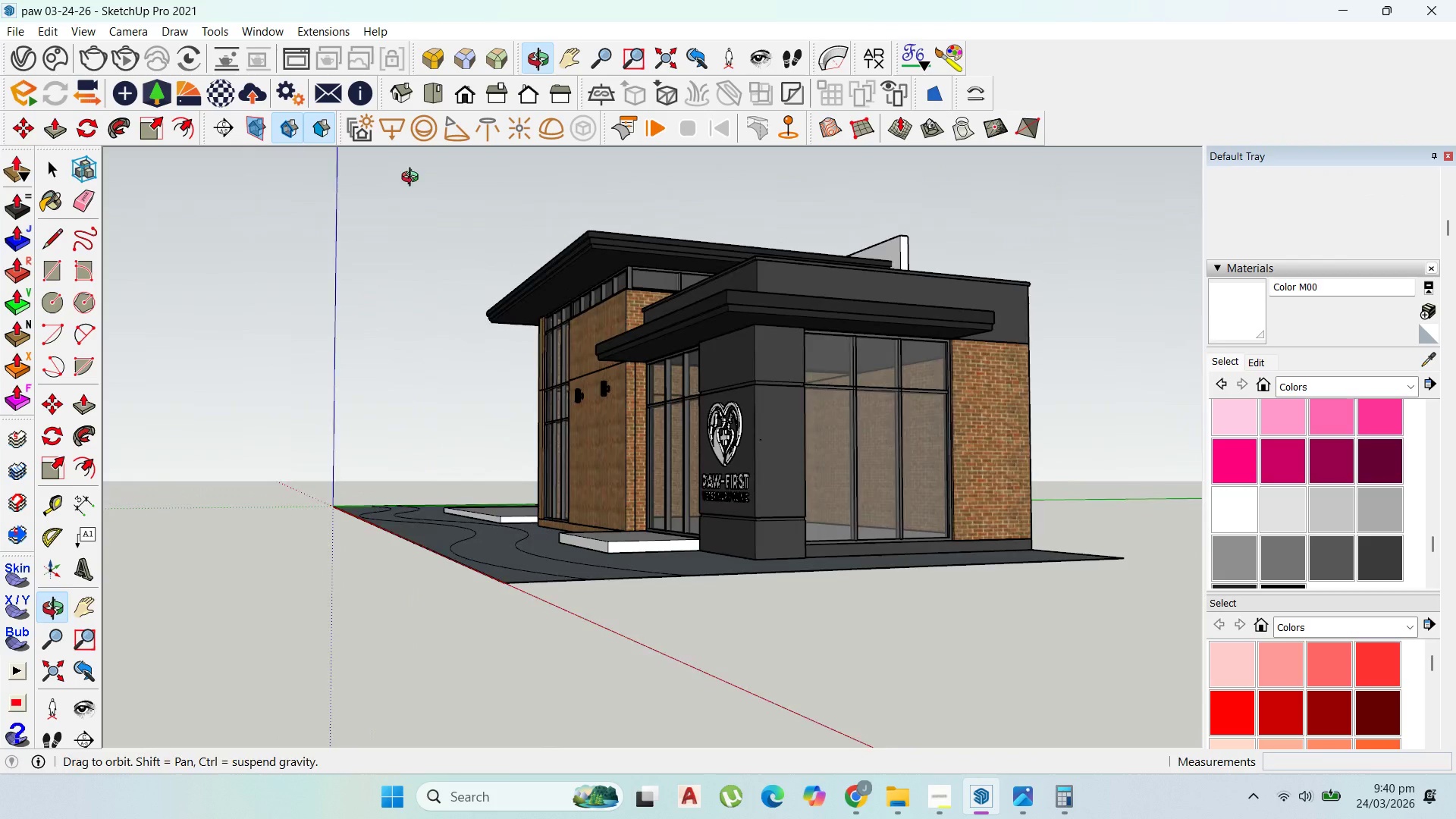 
scroll: coordinate [464, 577], scroll_direction: up, amount: 9.0
 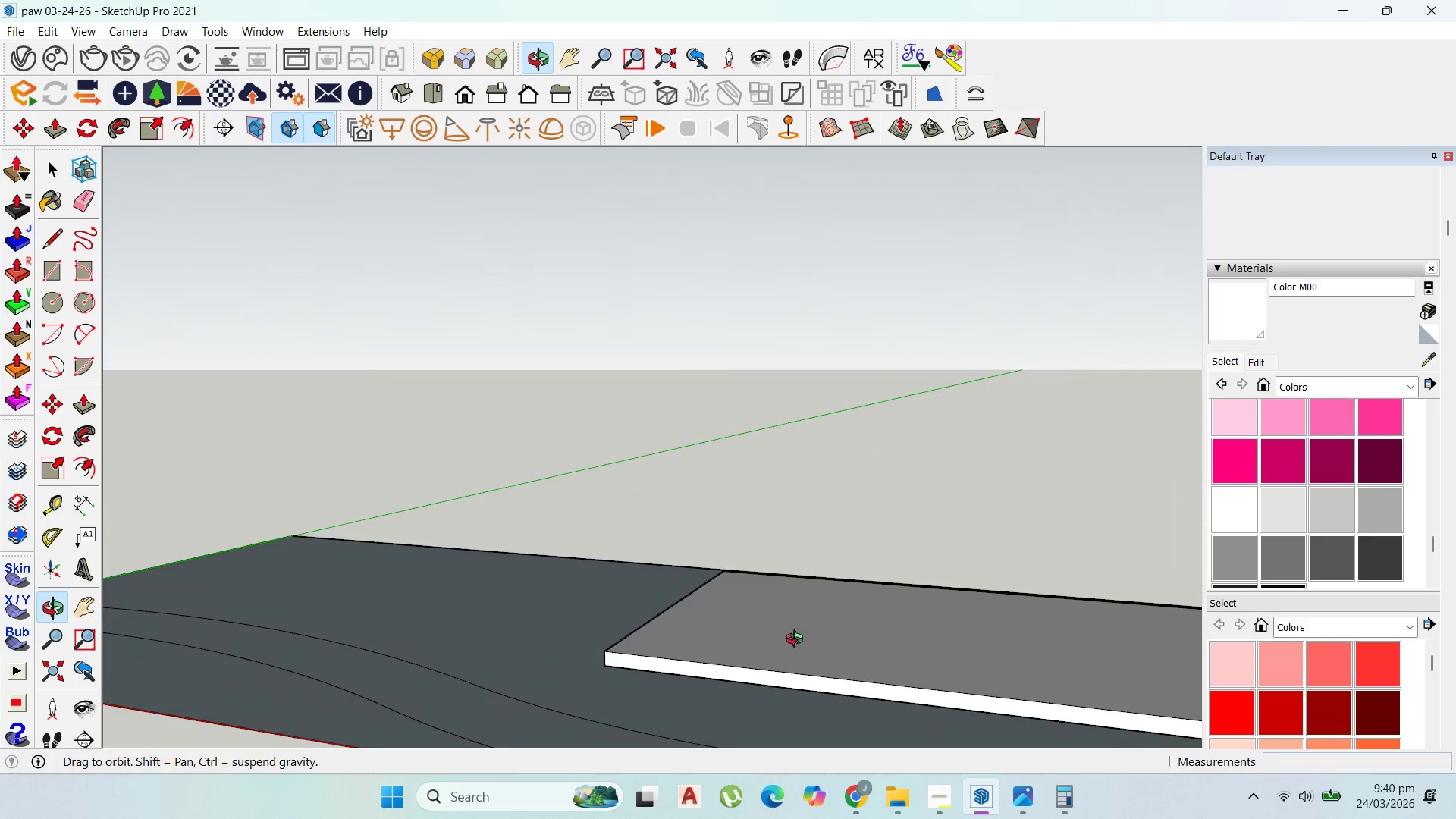 
scroll: coordinate [667, 466], scroll_direction: down, amount: 13.0
 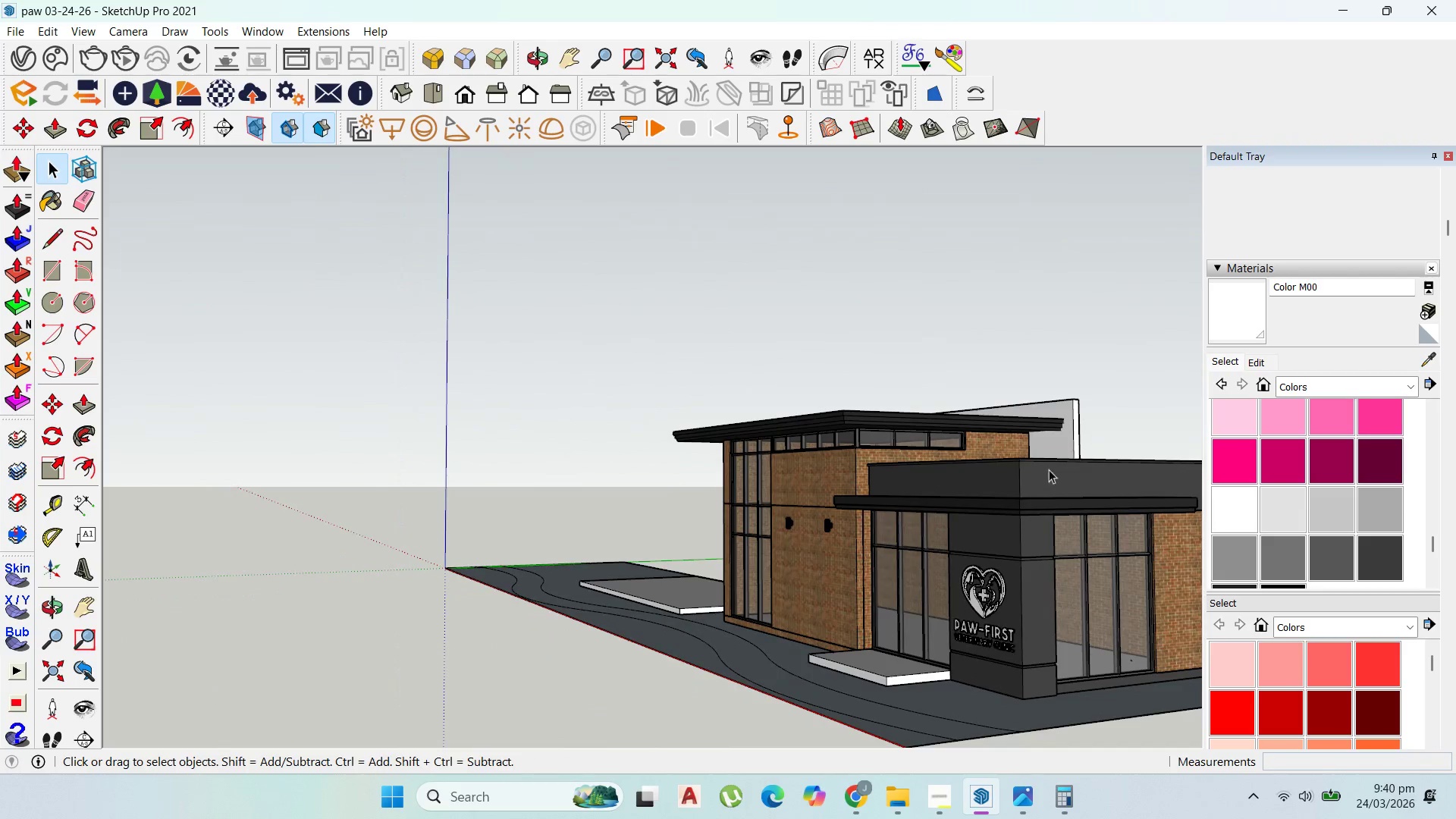 
scroll: coordinate [1016, 488], scroll_direction: up, amount: 6.0
 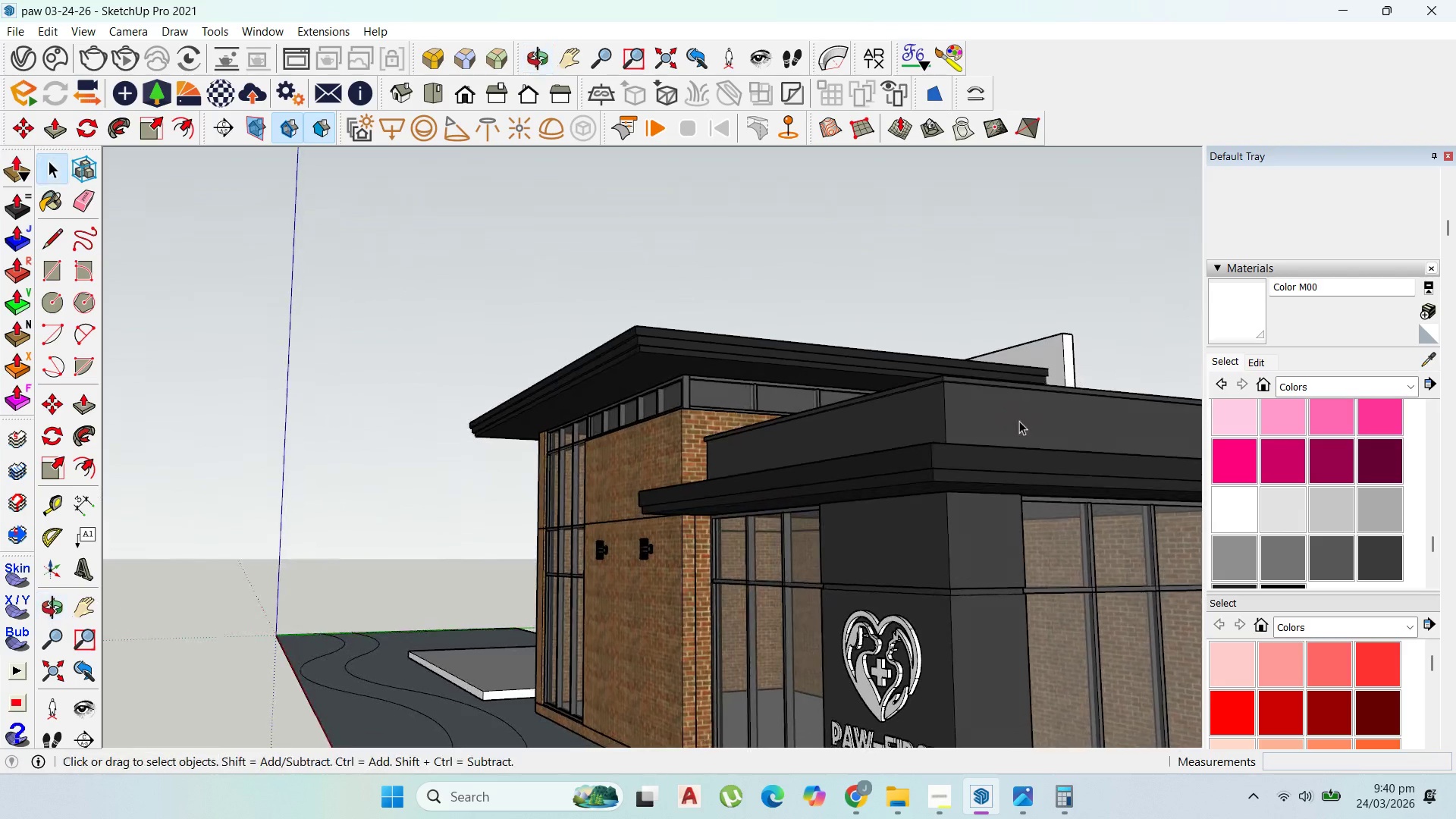 
scroll: coordinate [1020, 420], scroll_direction: down, amount: 6.0
 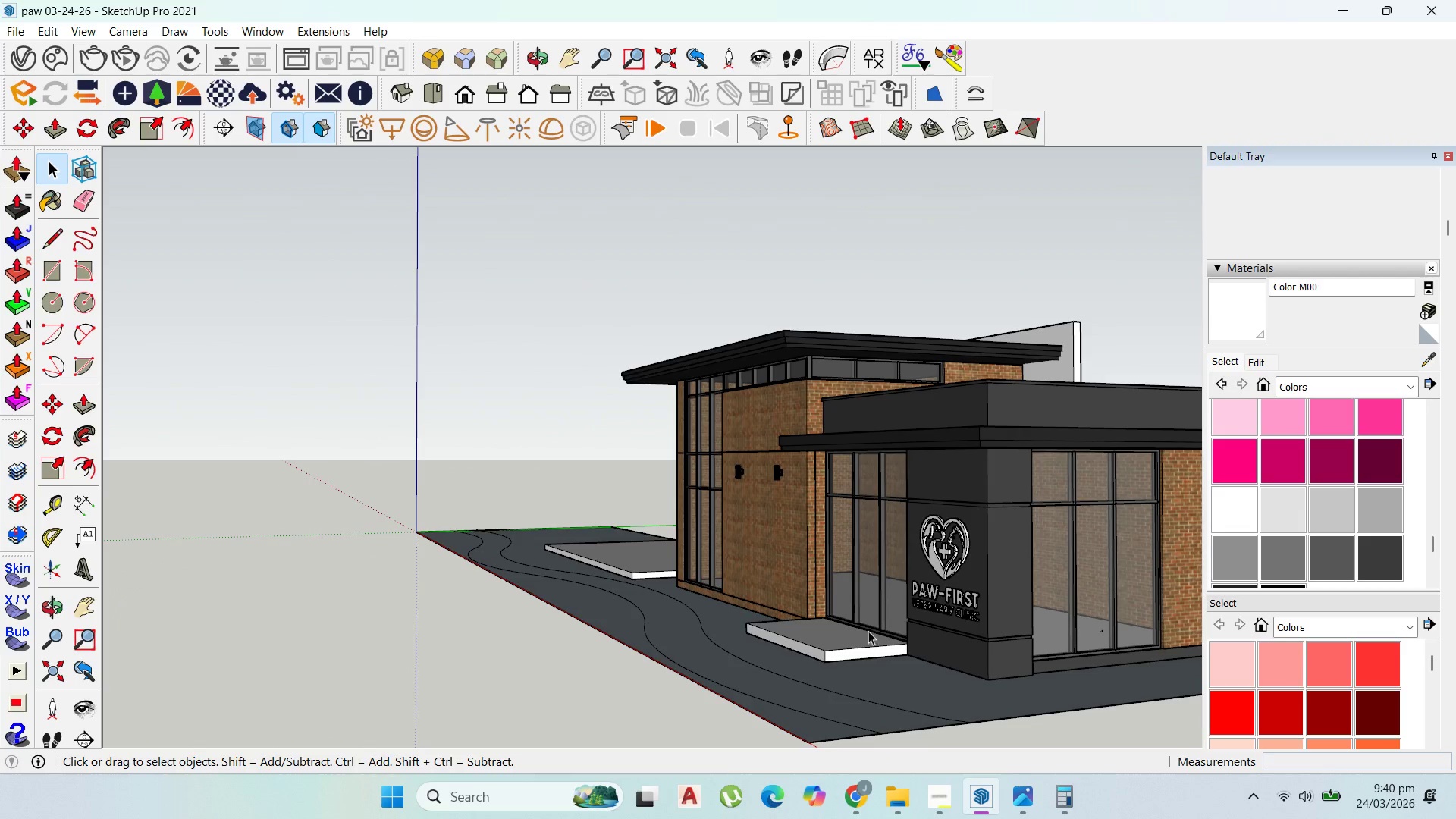 
double_click([854, 636])
 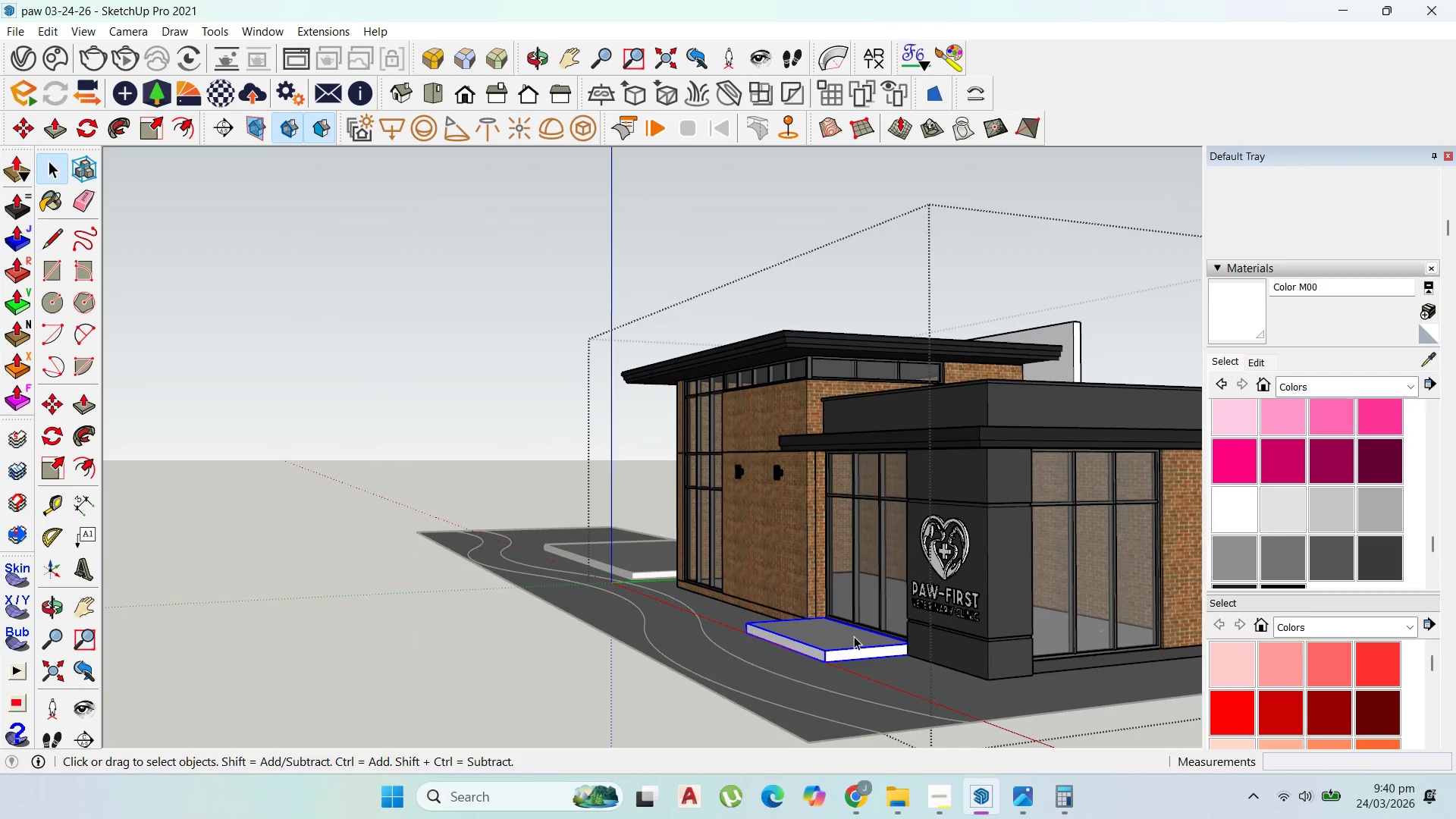 
triple_click([854, 636])
 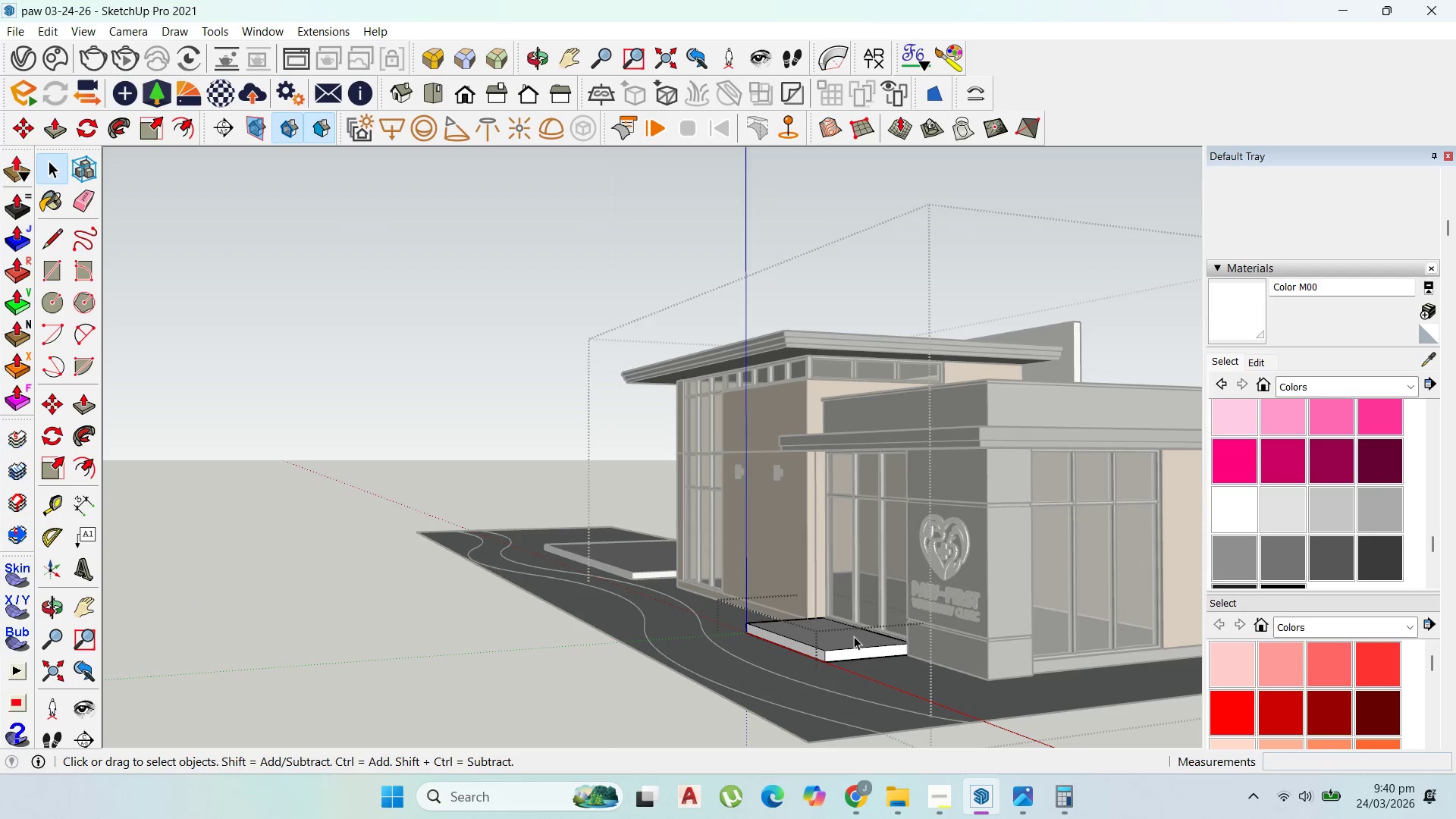 
triple_click([854, 636])
 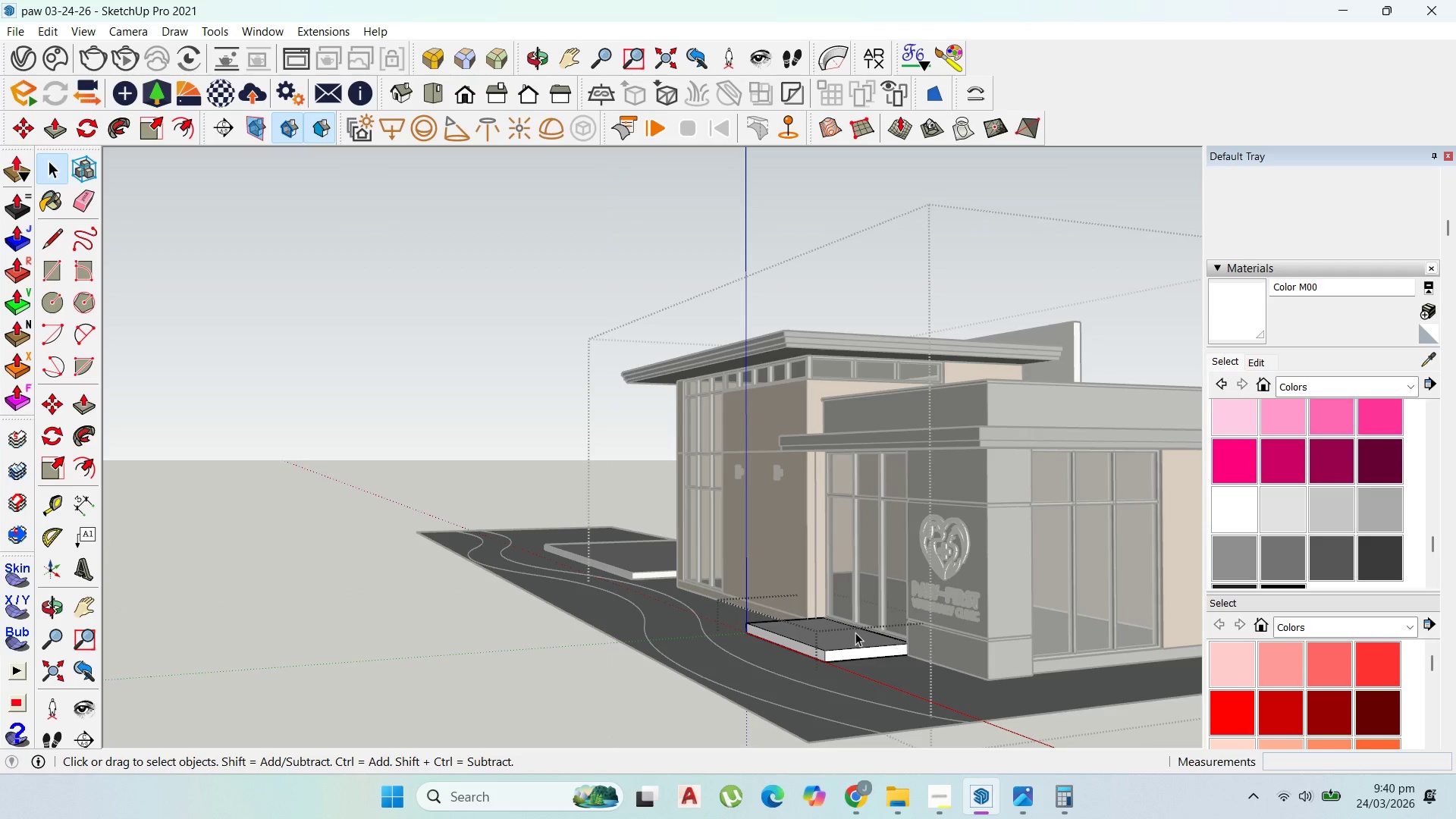 
triple_click([855, 632])
 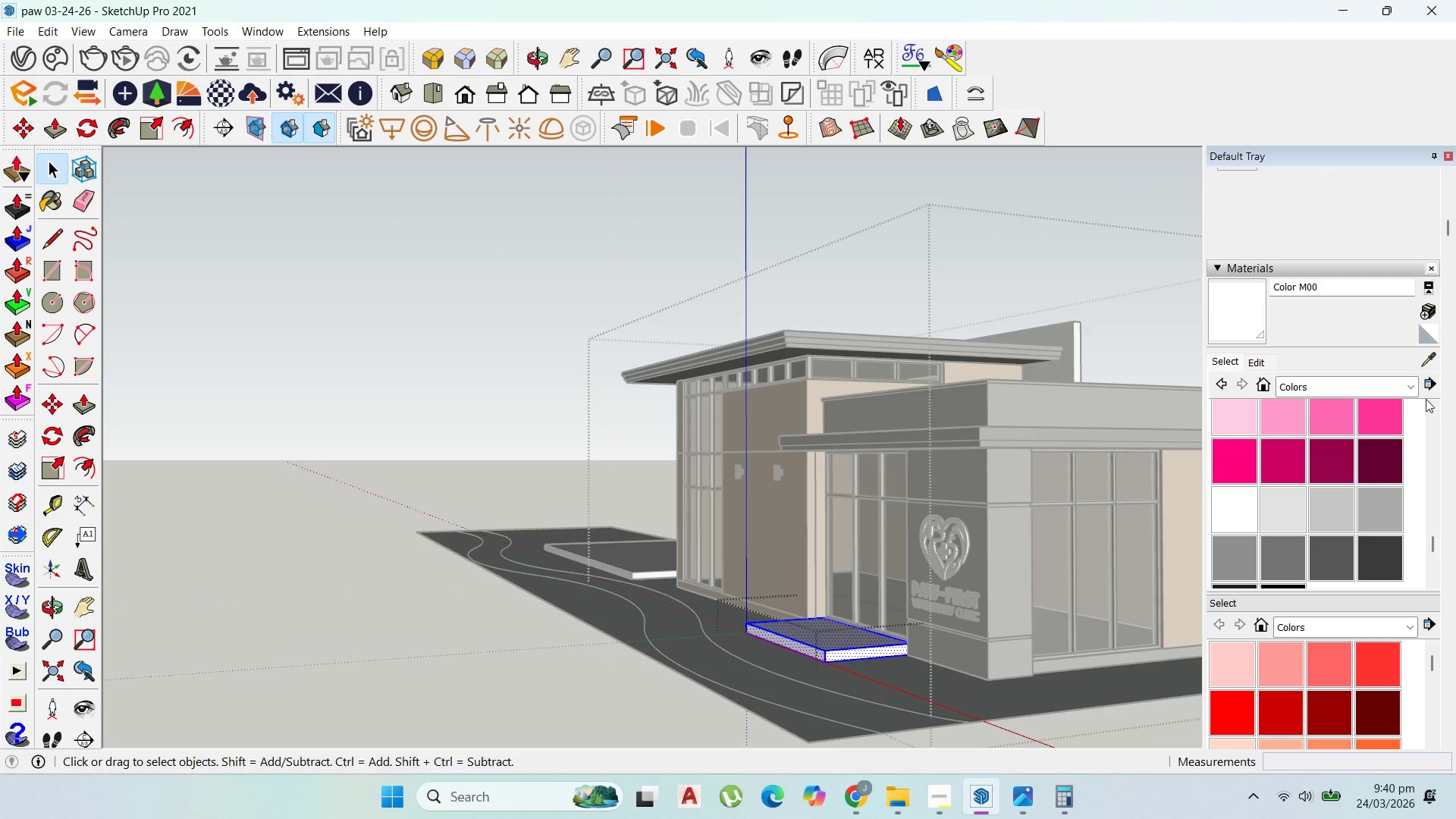 
left_click([1409, 379])
 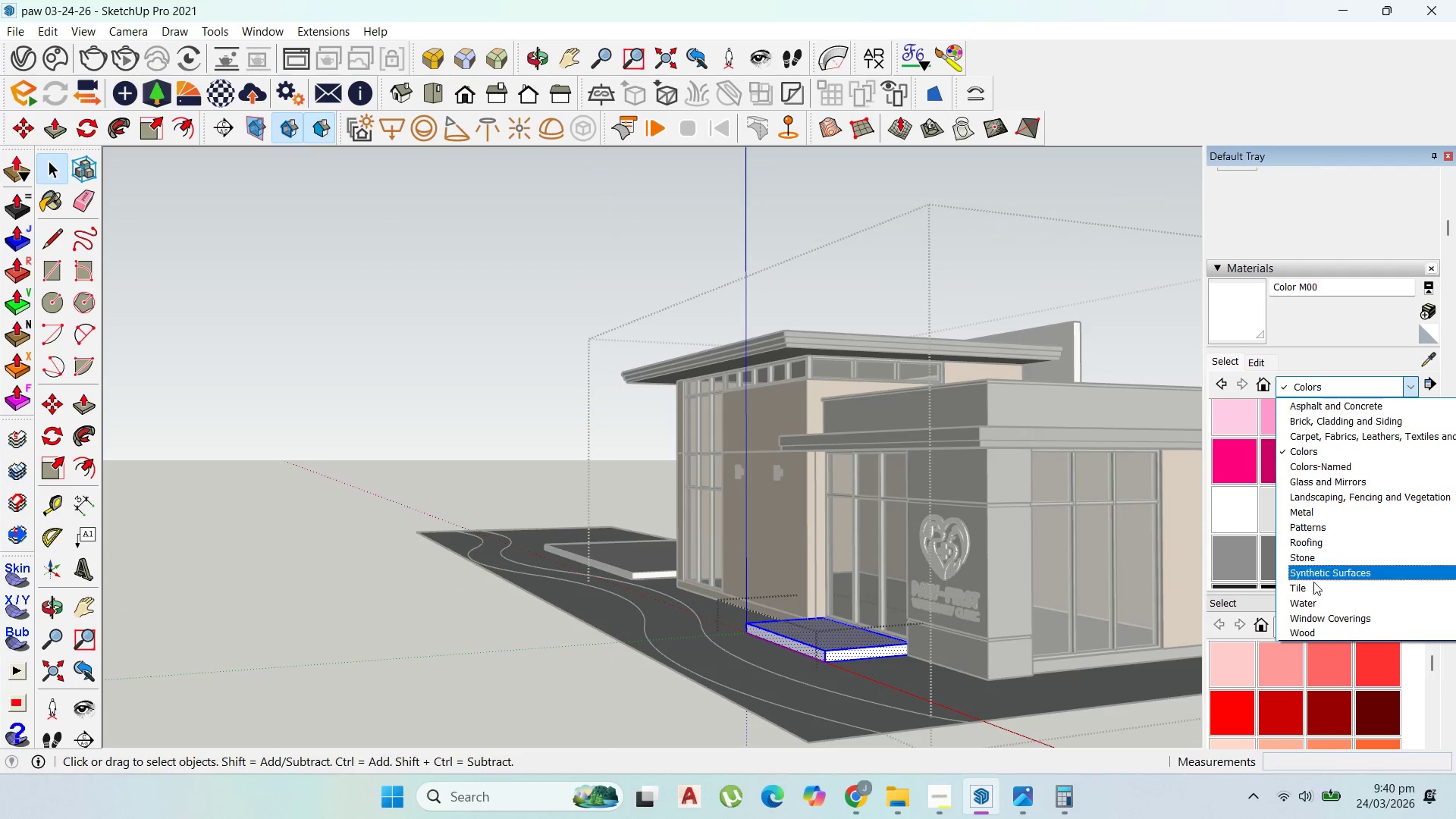 
left_click([1313, 588])
 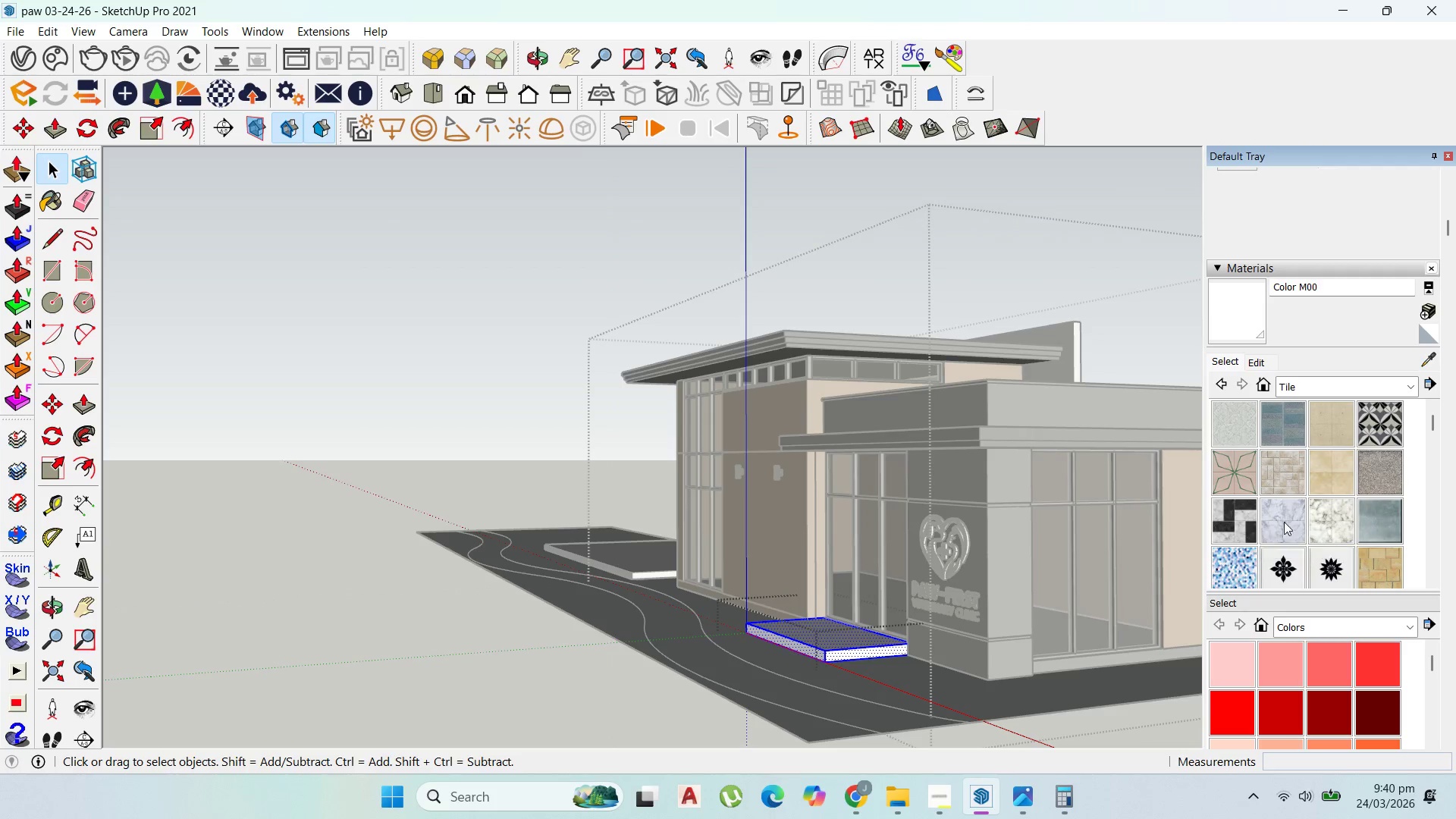 
scroll: coordinate [1327, 525], scroll_direction: down, amount: 2.0
 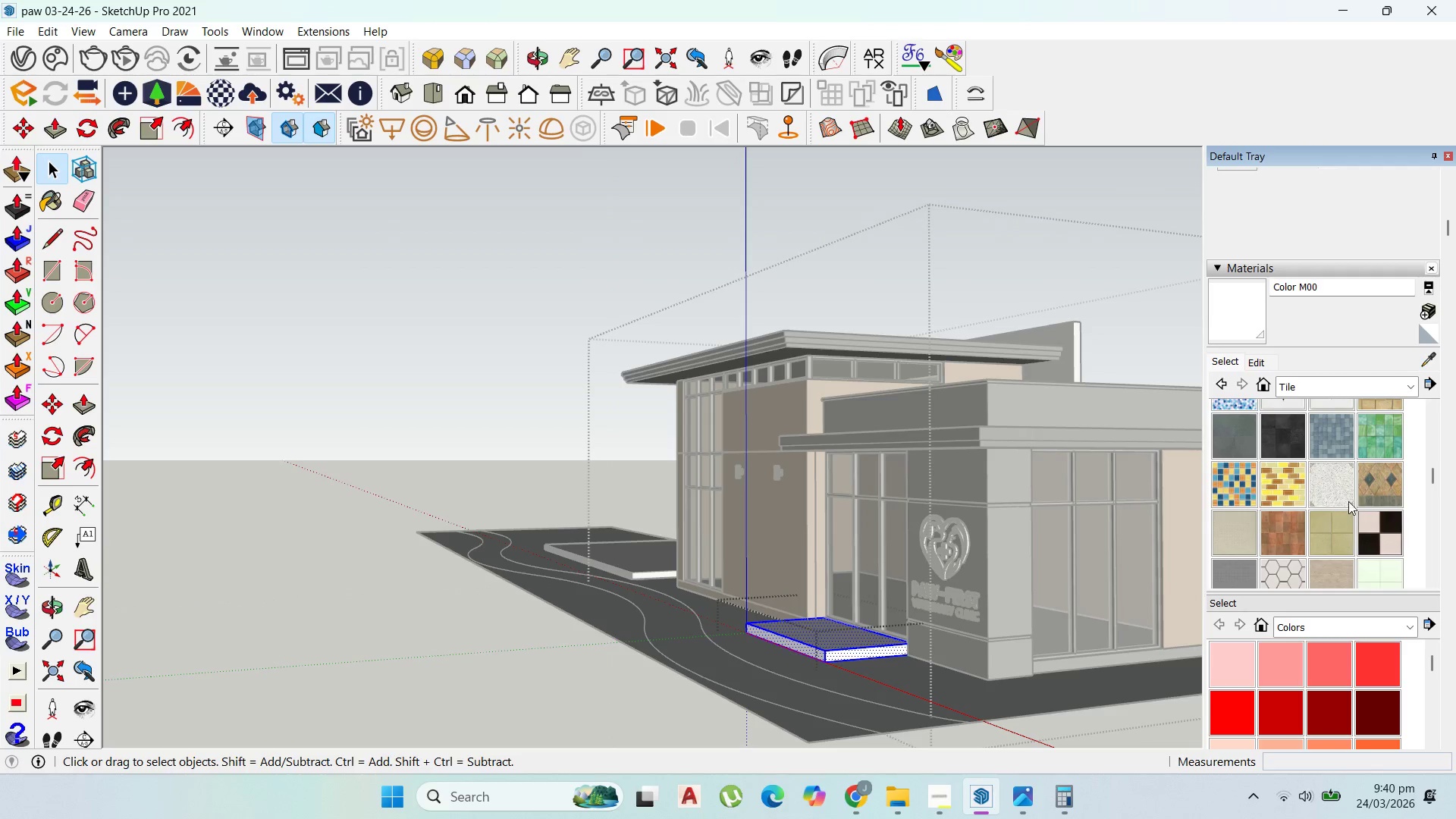 
left_click([1337, 488])
 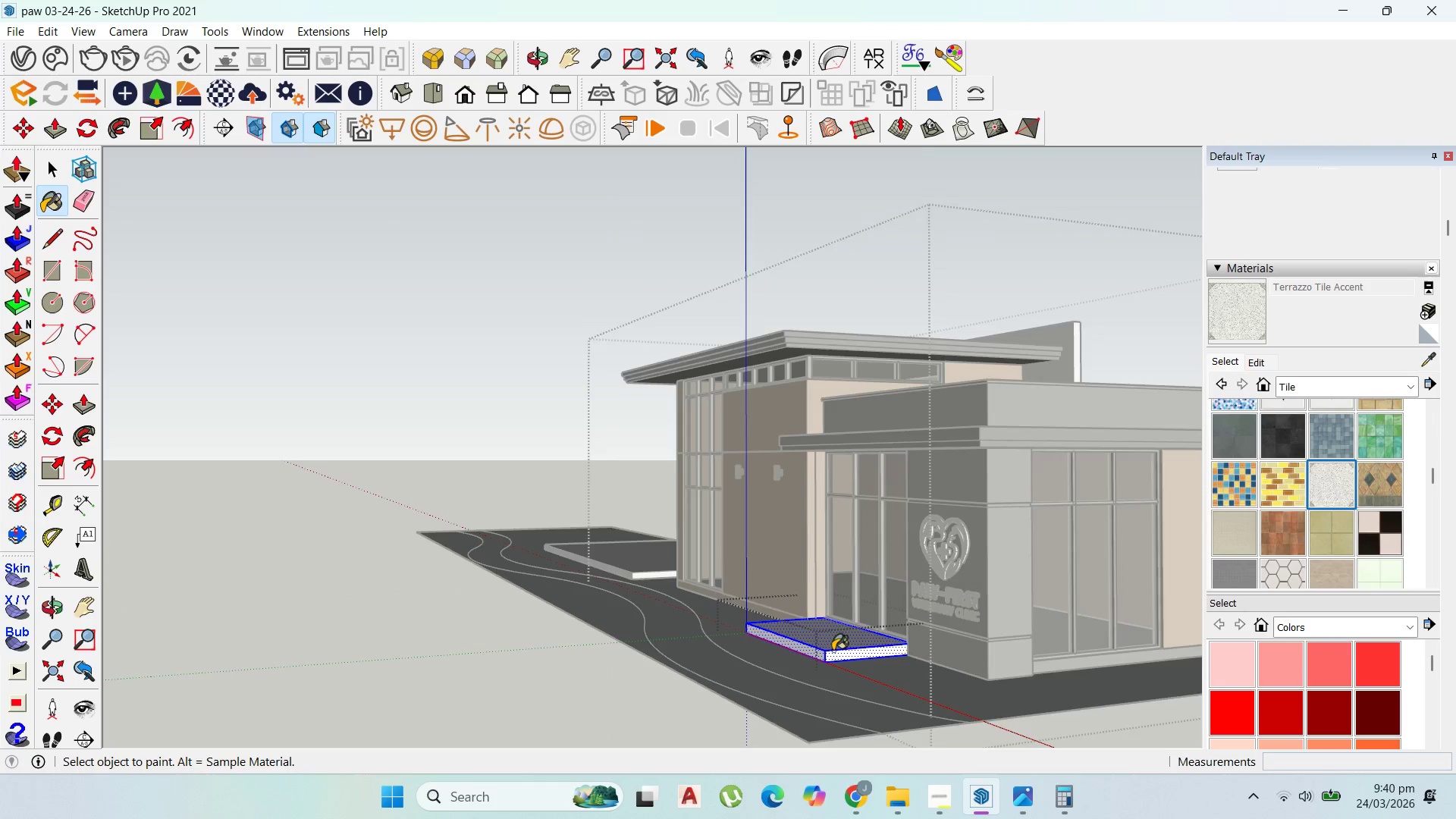 
scroll: coordinate [1310, 491], scroll_direction: up, amount: 8.0
 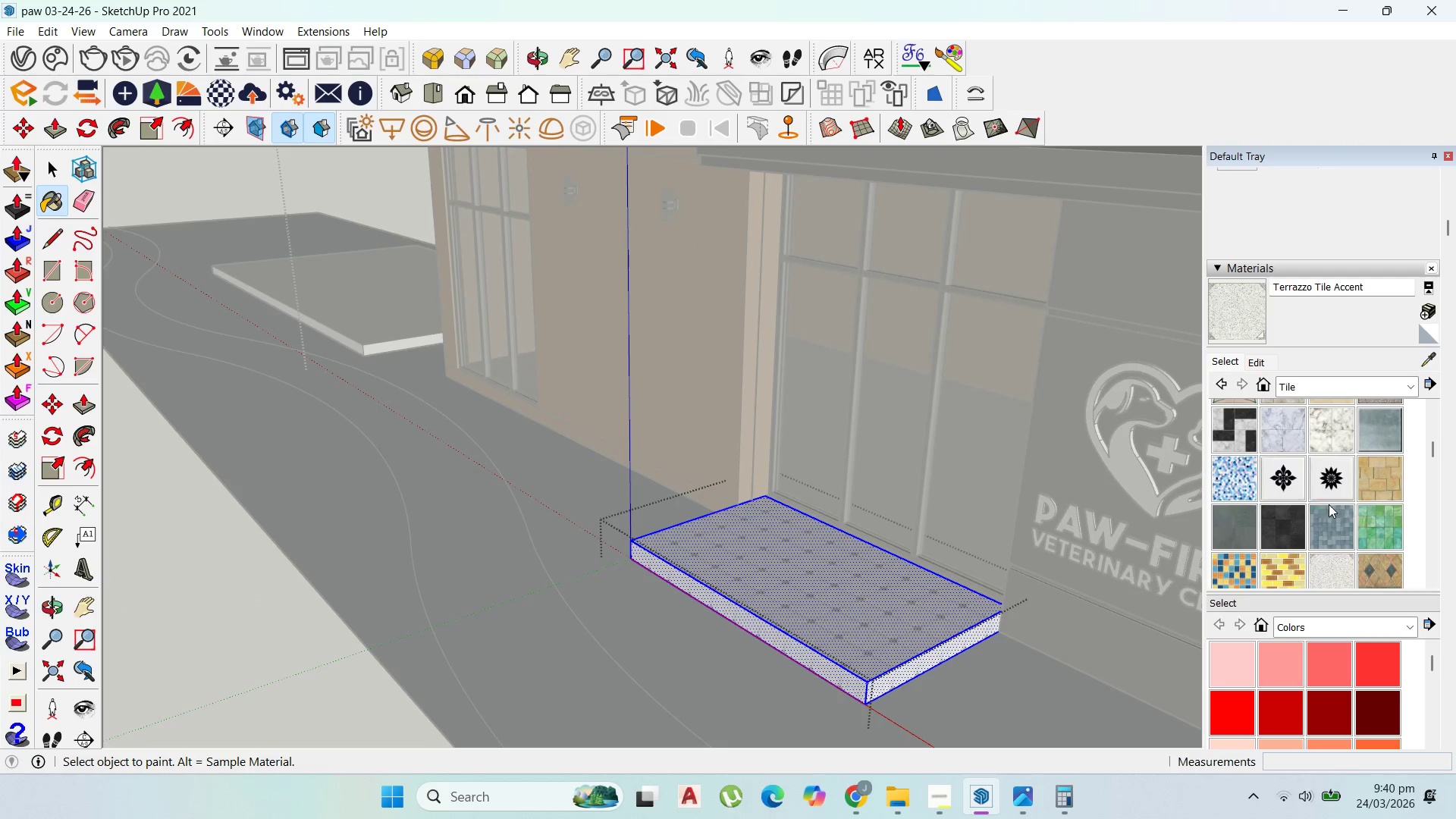 
scroll: coordinate [1333, 526], scroll_direction: down, amount: 2.0
 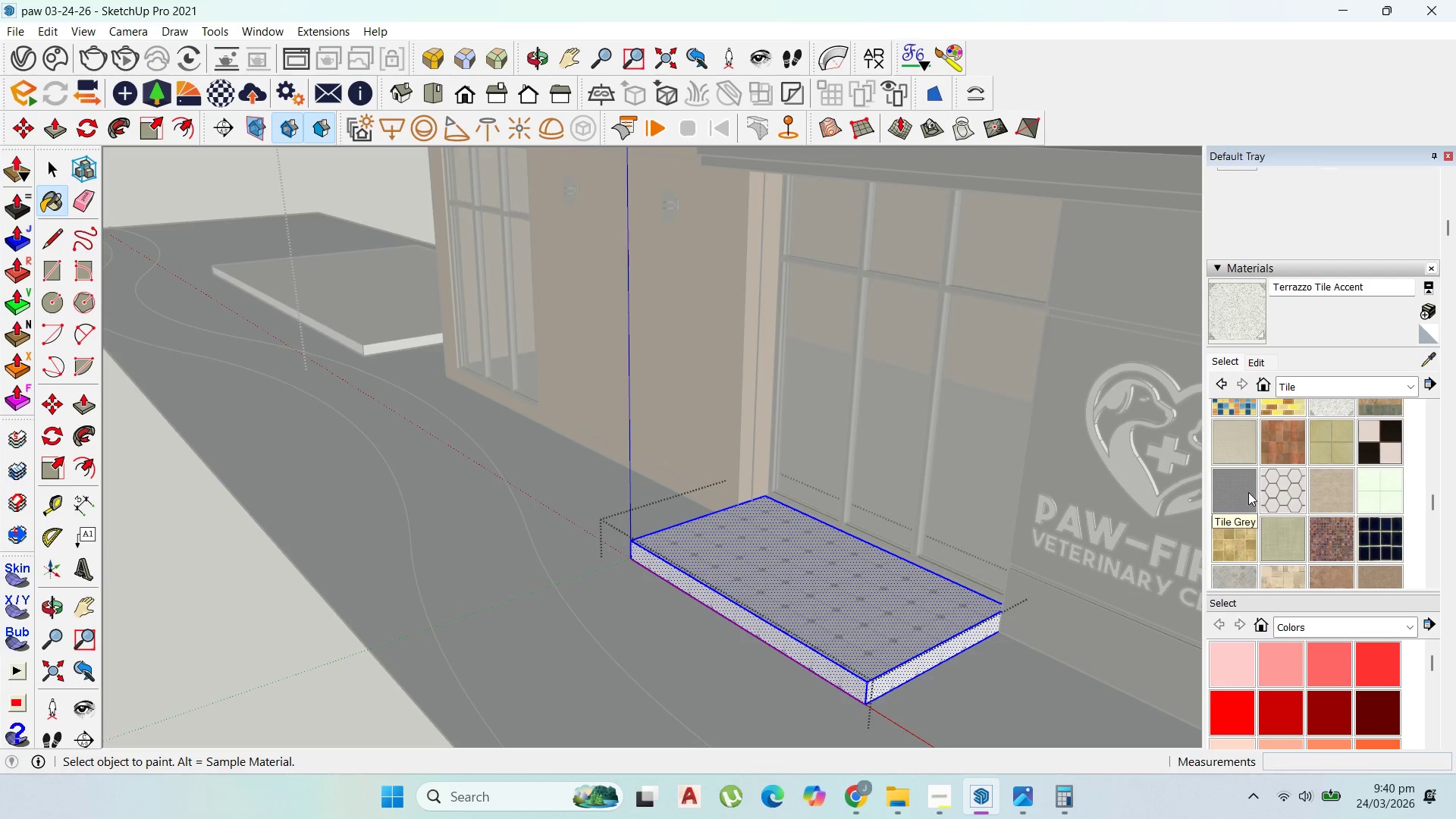 
scroll: coordinate [1342, 509], scroll_direction: up, amount: 4.0
 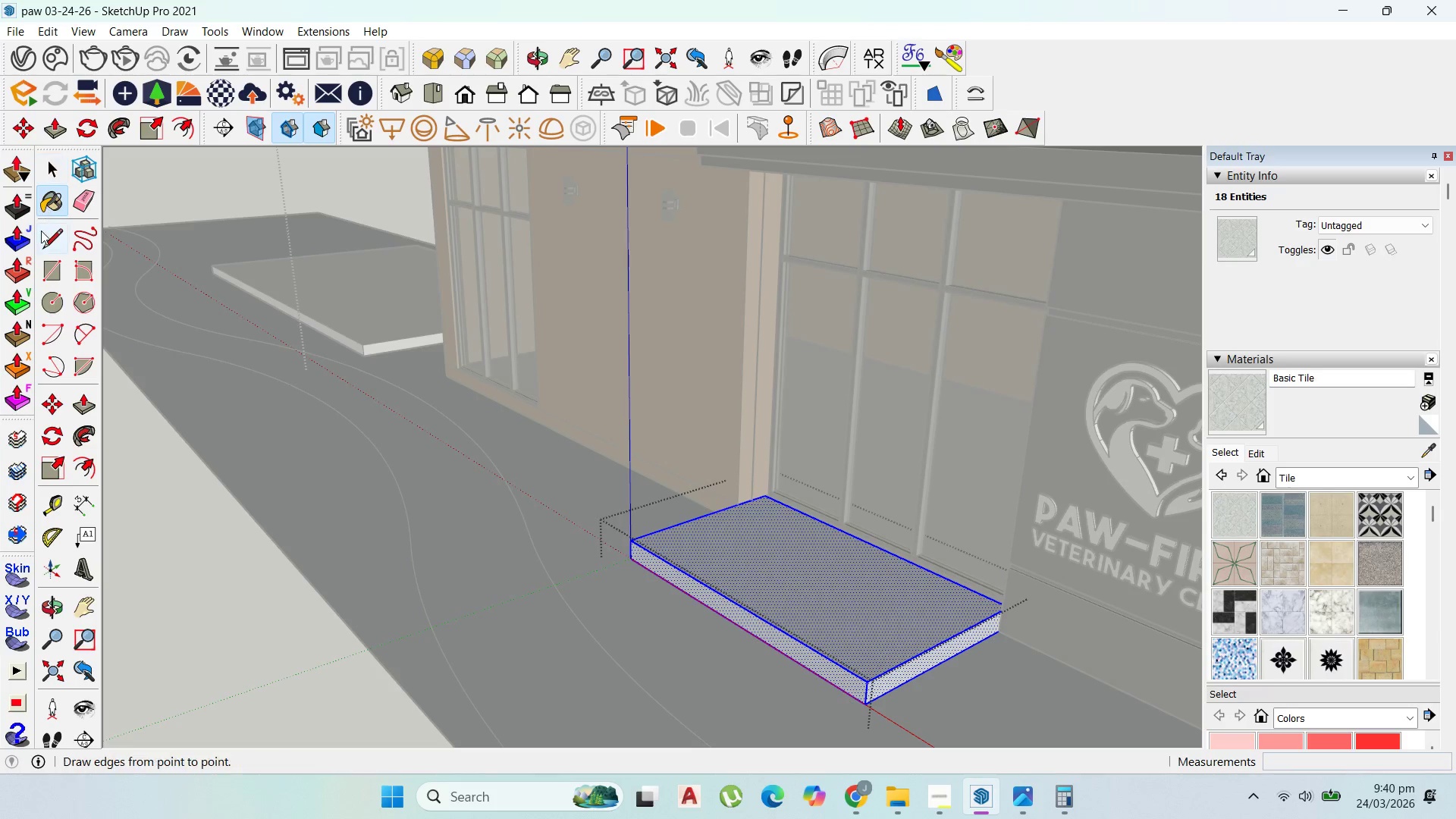 
key(Escape)
 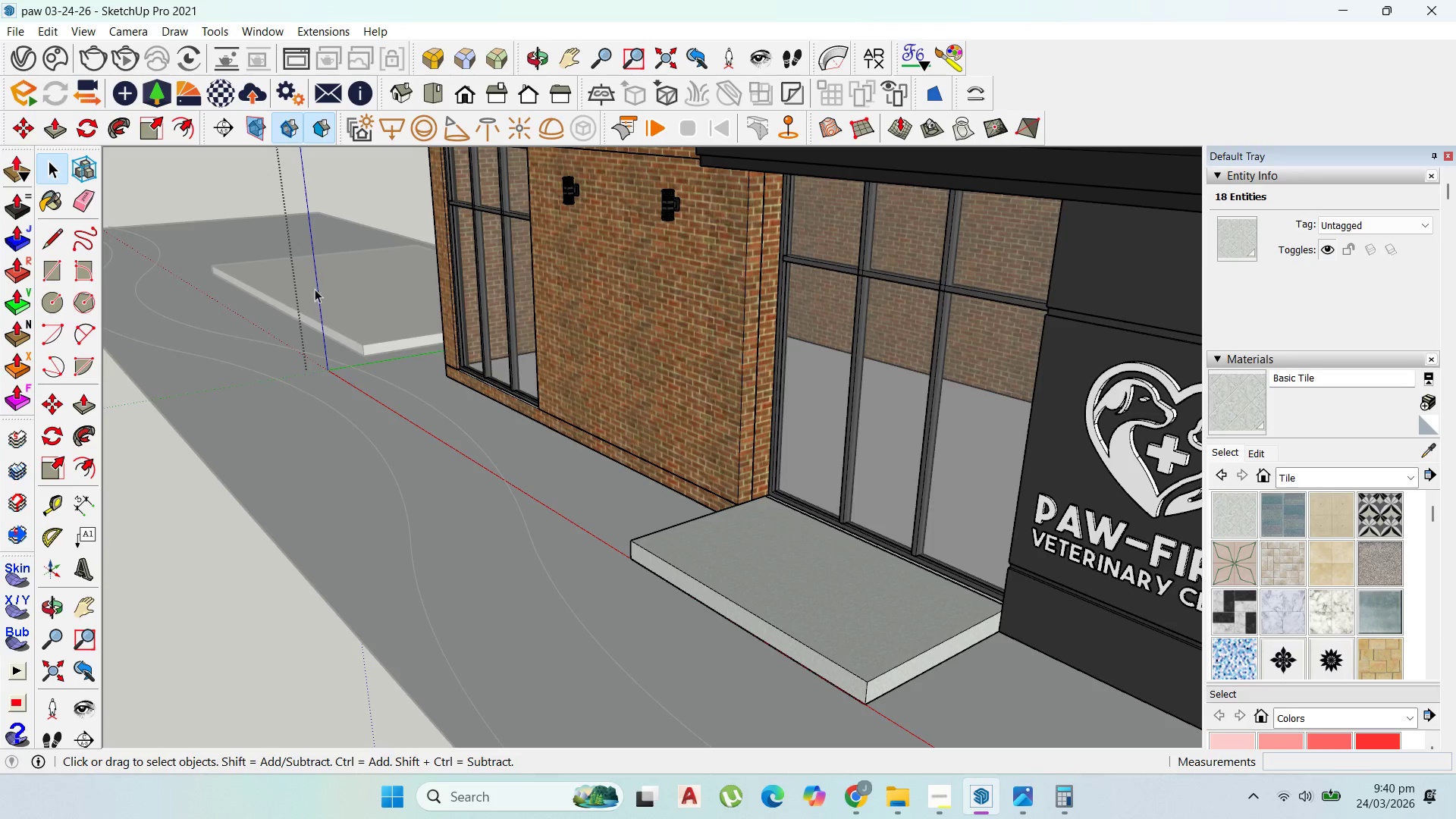 
key(Escape)
 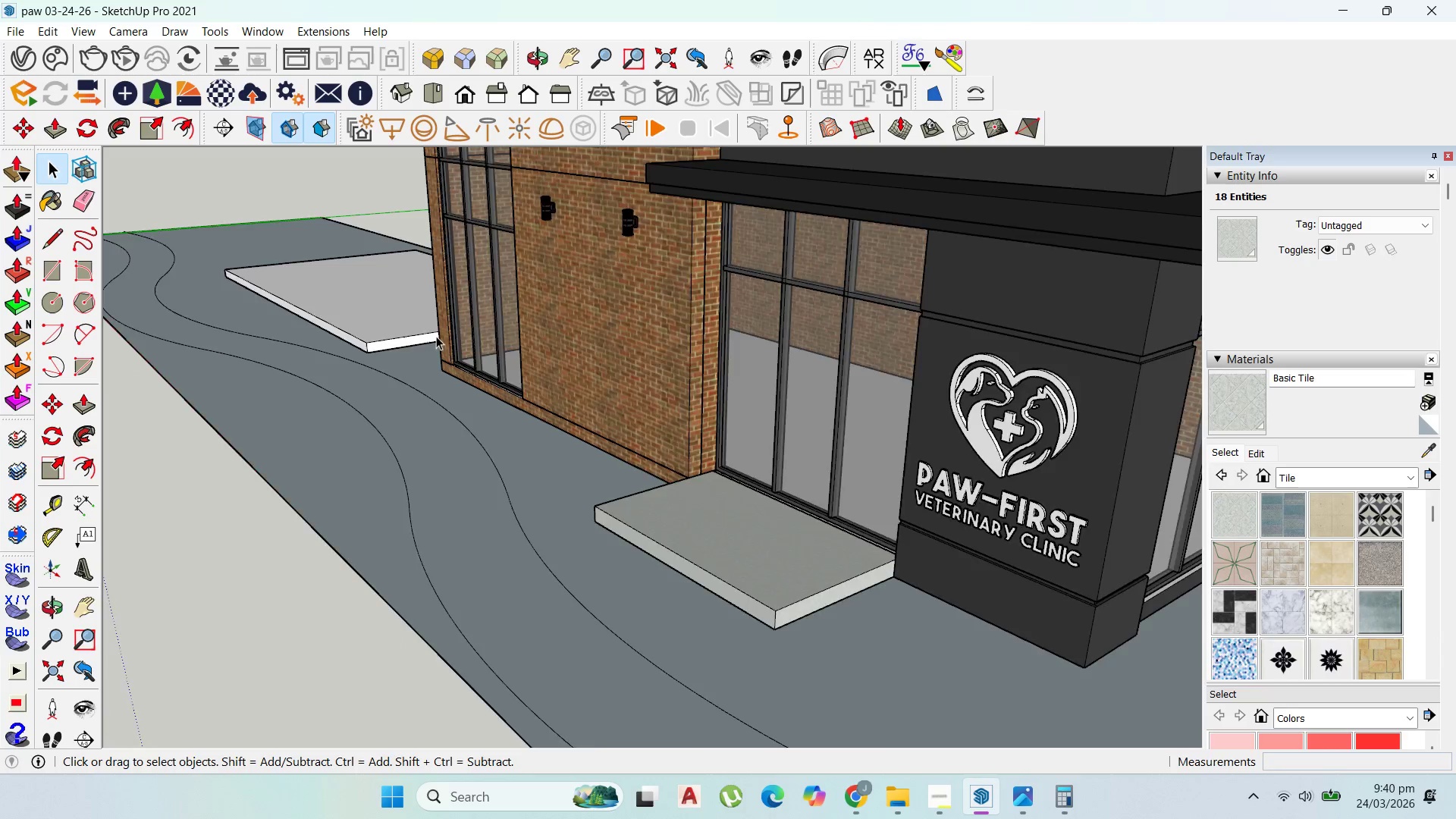 
key(Escape)
 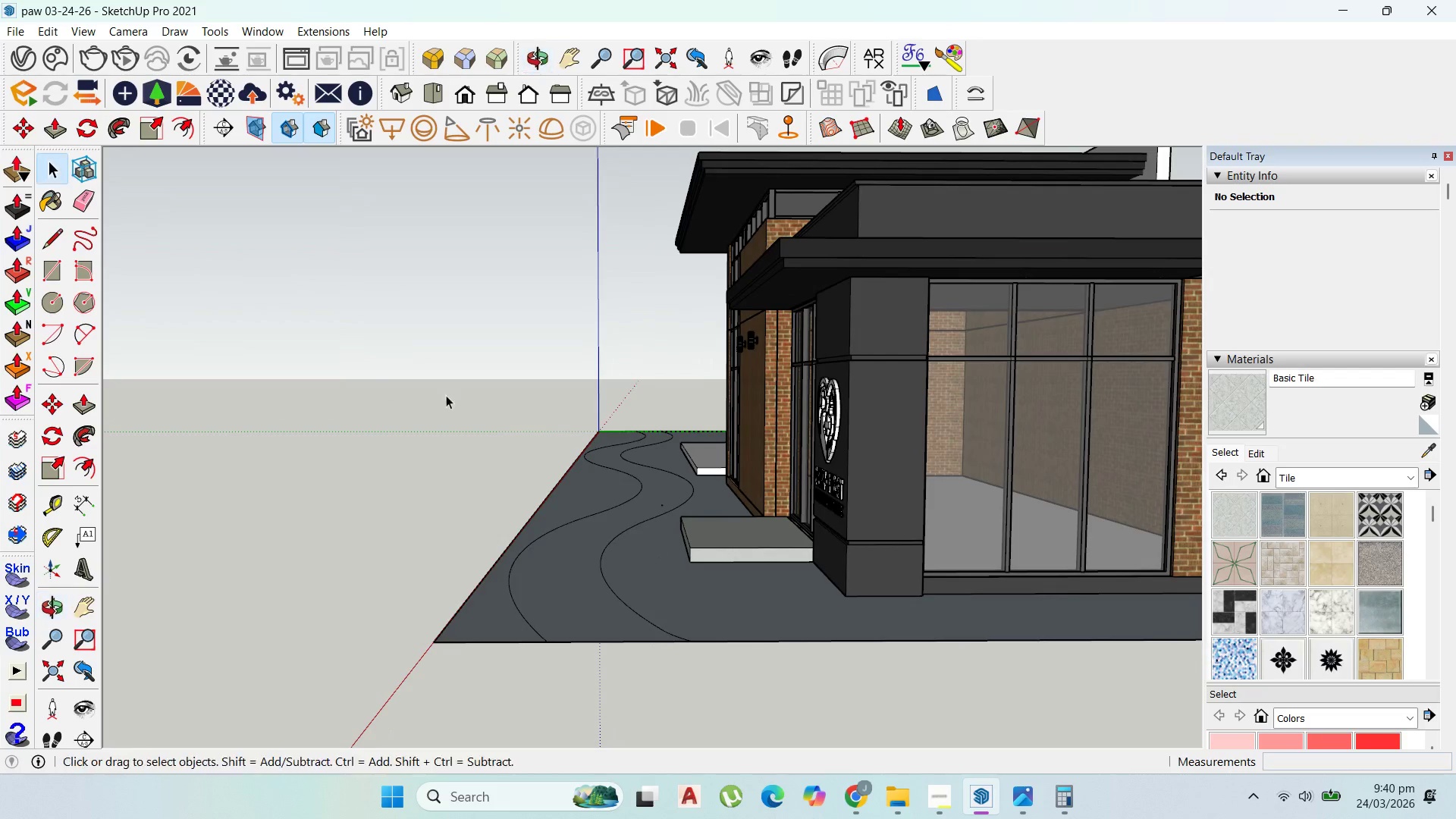 
scroll: coordinate [548, 425], scroll_direction: down, amount: 4.0
 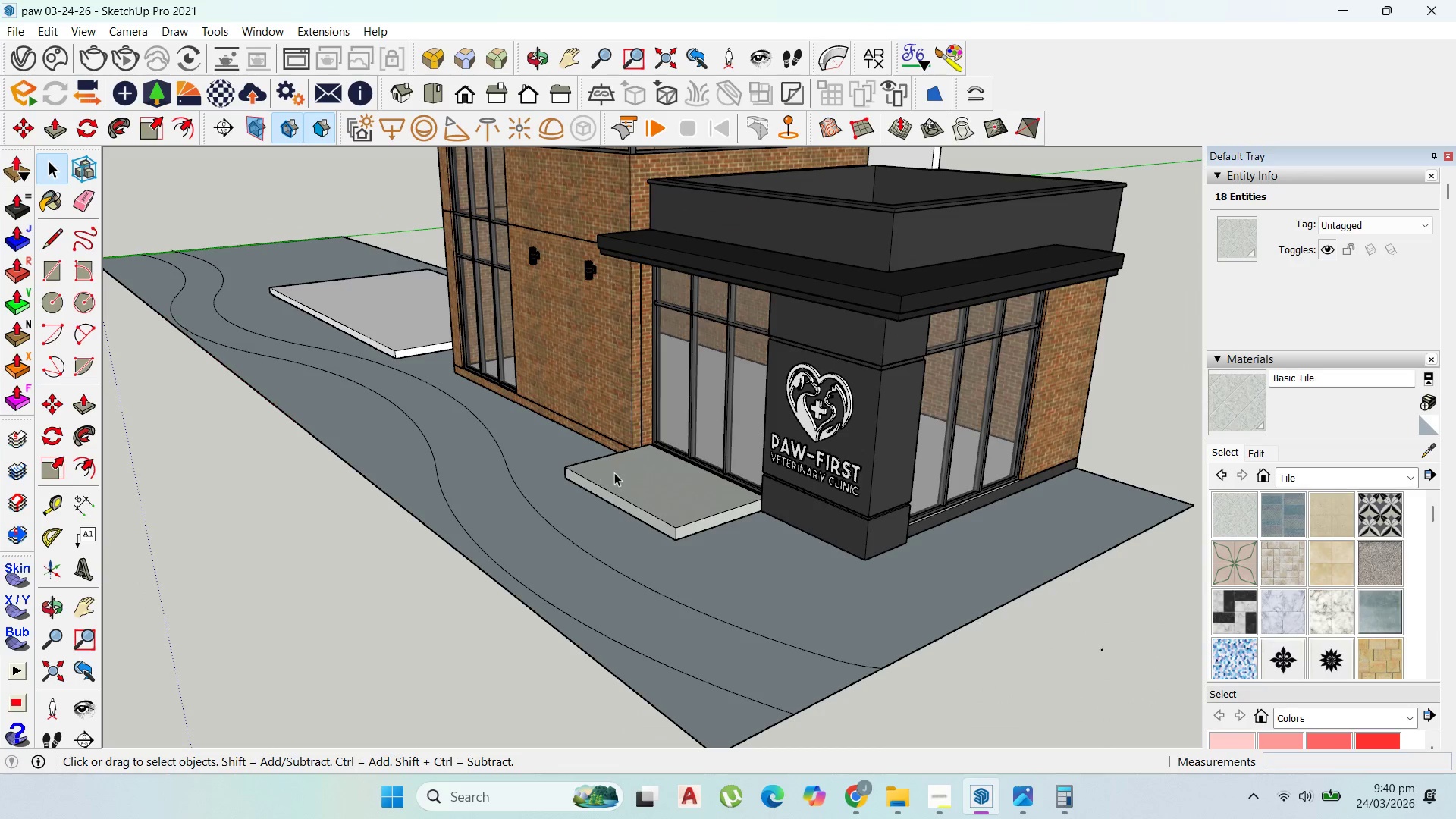 
scroll: coordinate [563, 406], scroll_direction: up, amount: 4.0
 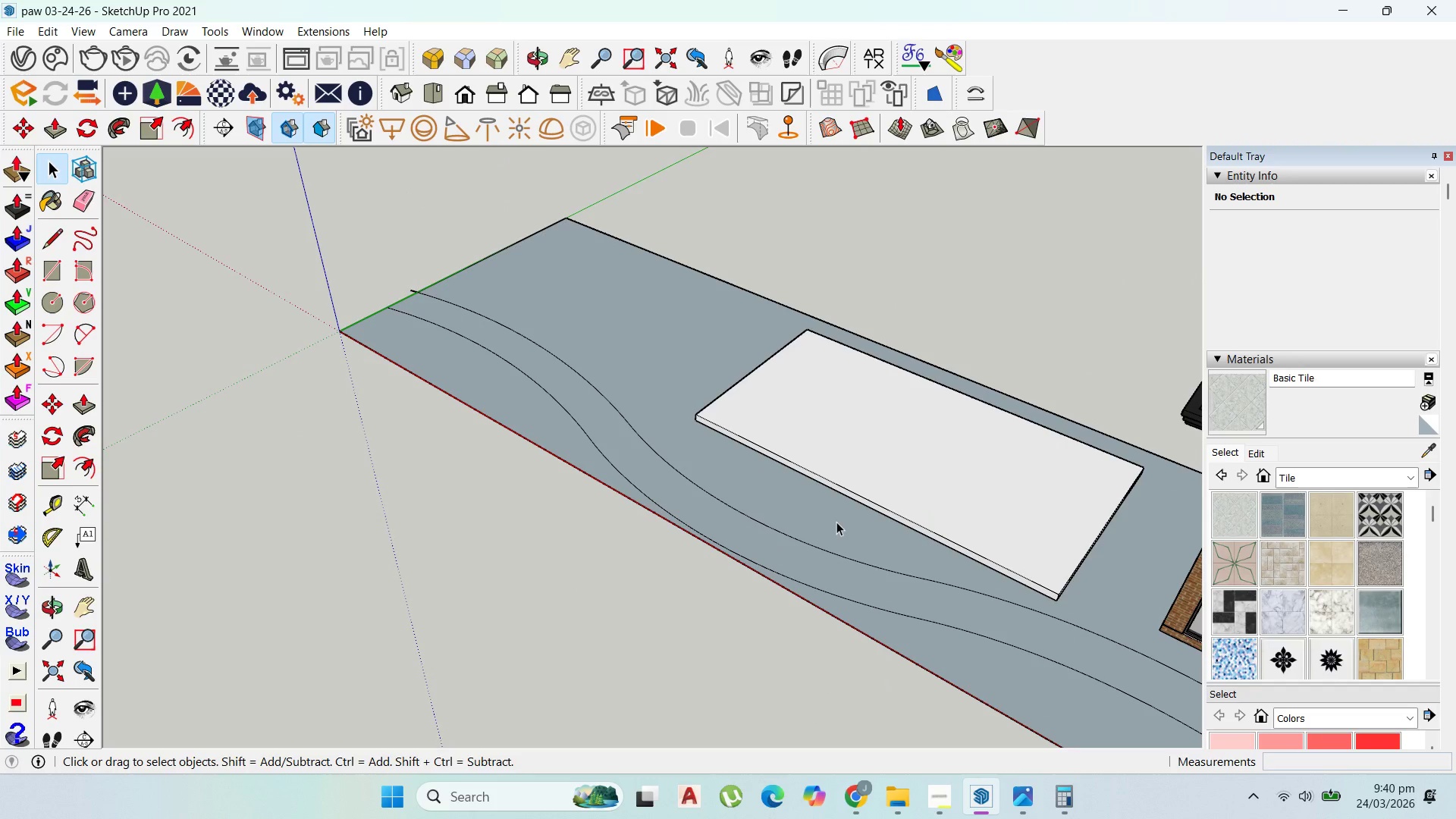 
scroll: coordinate [781, 431], scroll_direction: down, amount: 4.0
 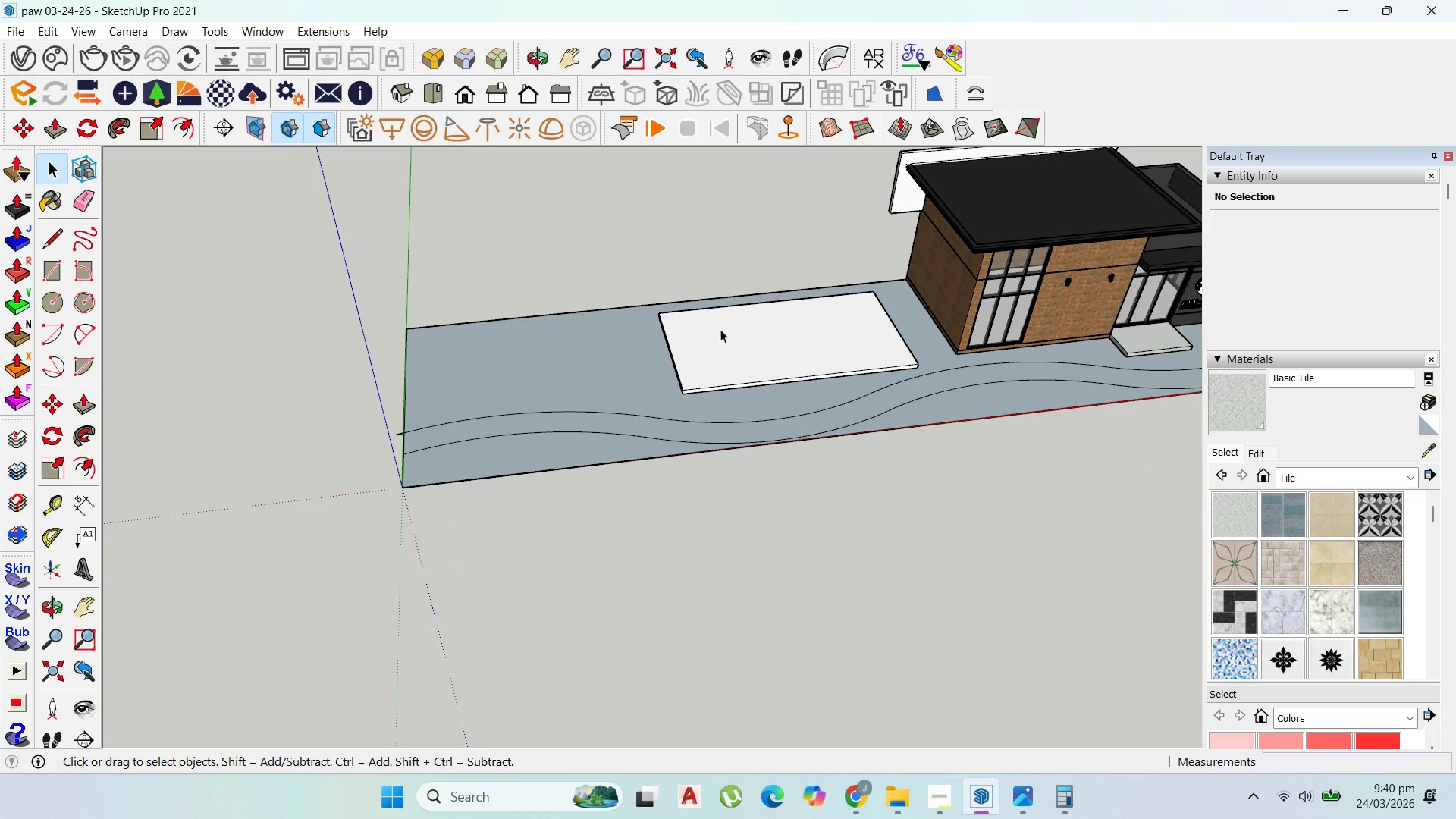 
left_click_drag(start_coordinate=[722, 336], to_coordinate=[715, 334])
 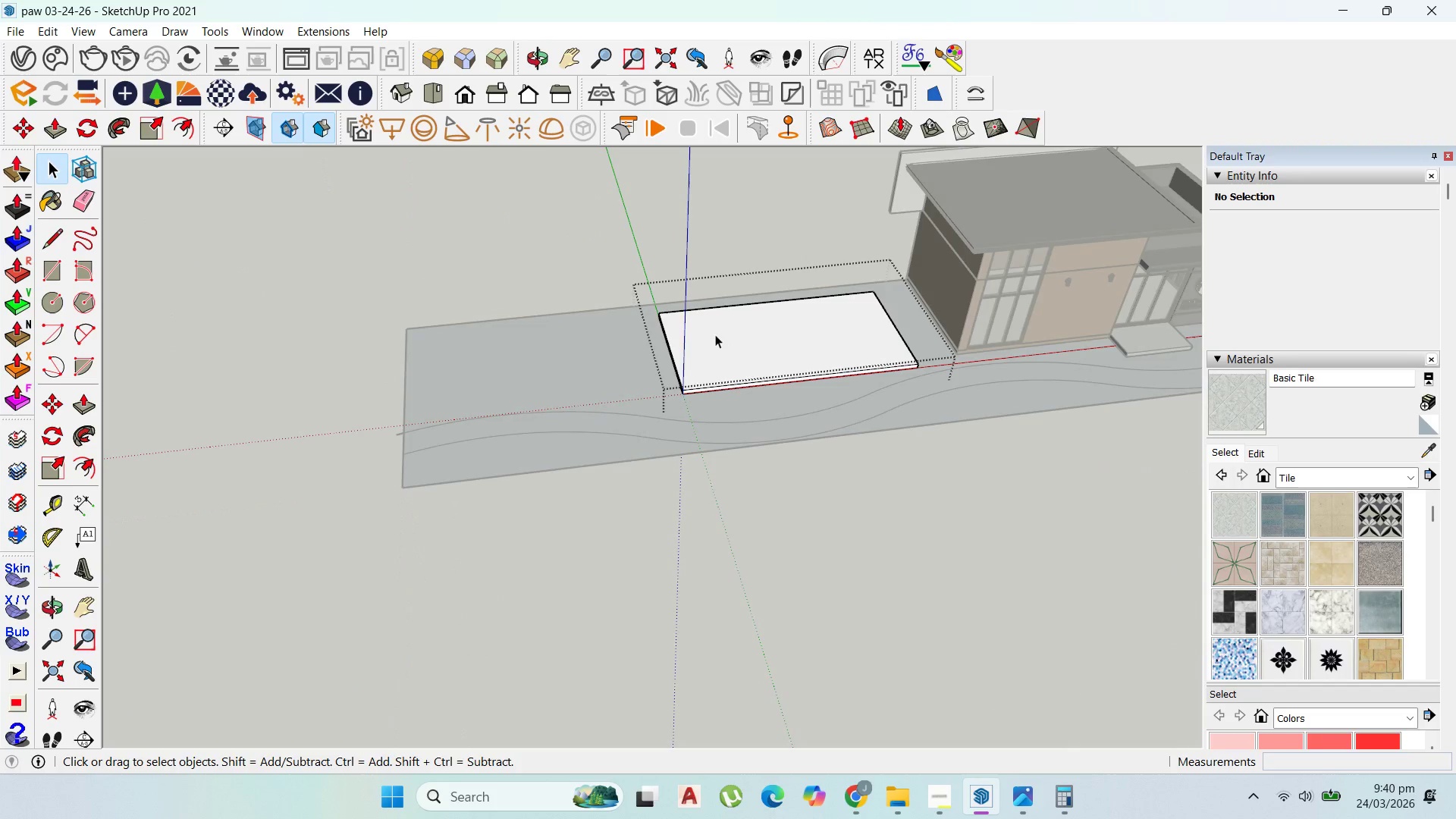 
left_click_drag(start_coordinate=[715, 334], to_coordinate=[711, 331])
 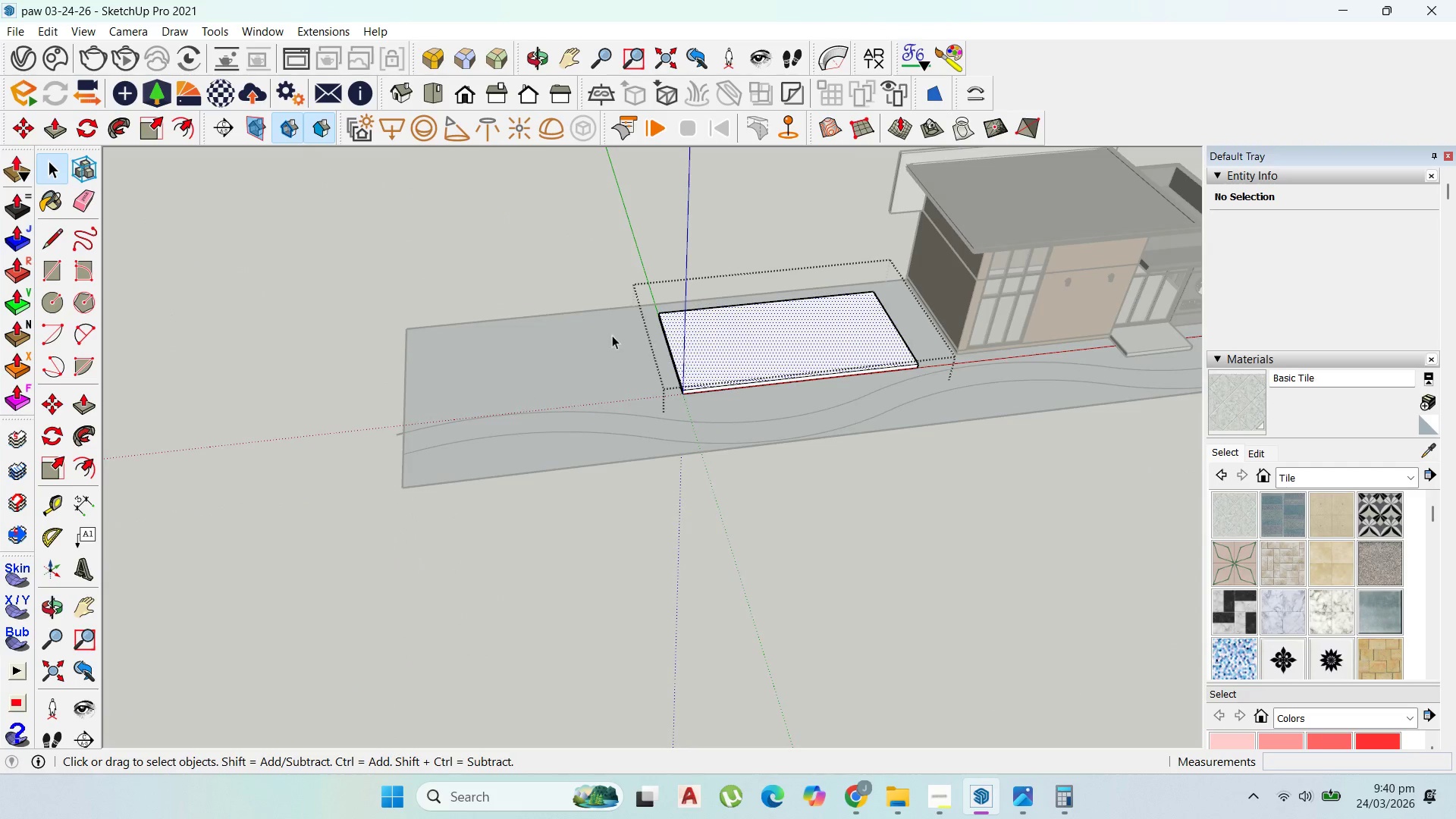 
scroll: coordinate [693, 348], scroll_direction: up, amount: 6.0
 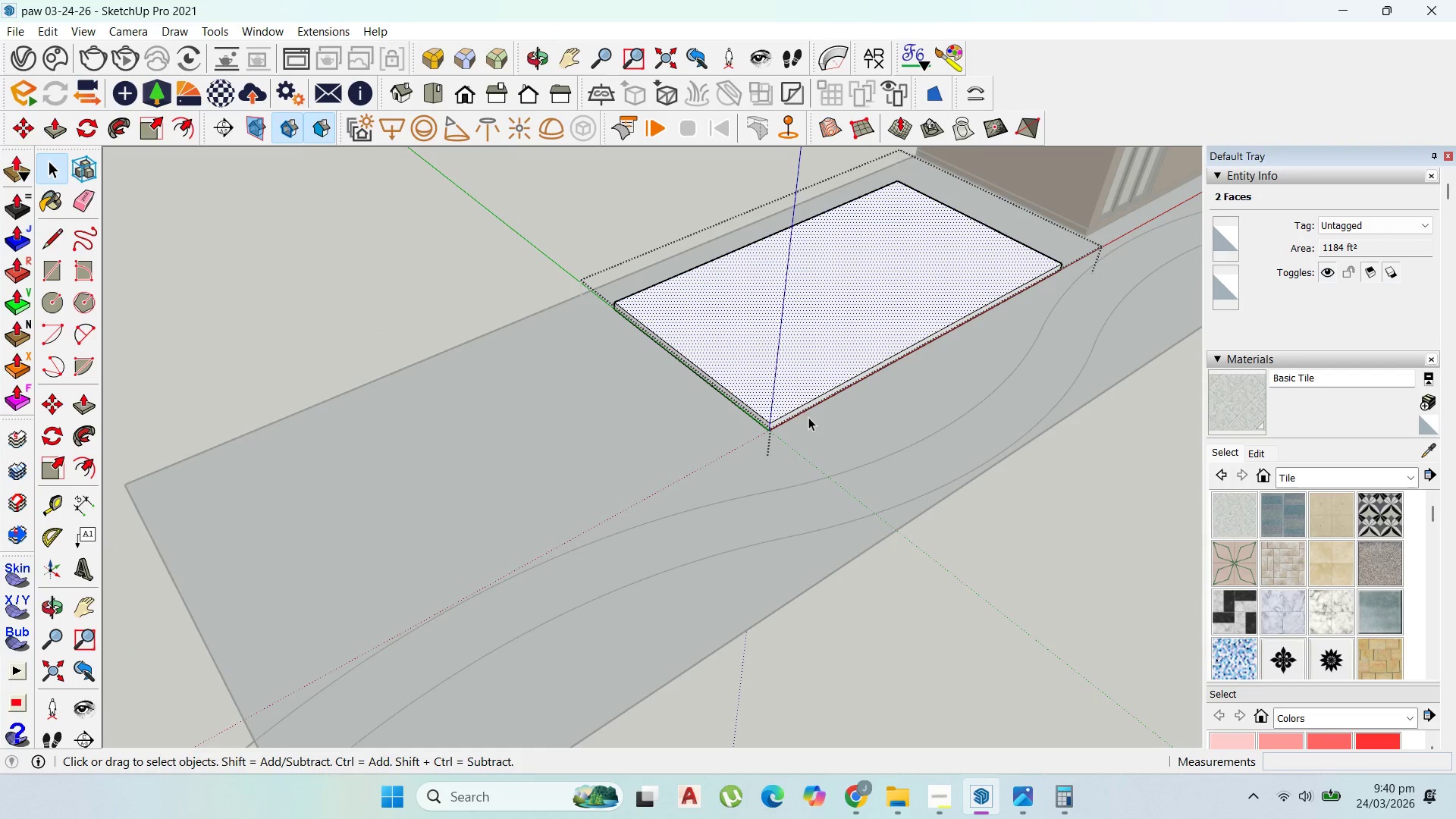 
key(P)
 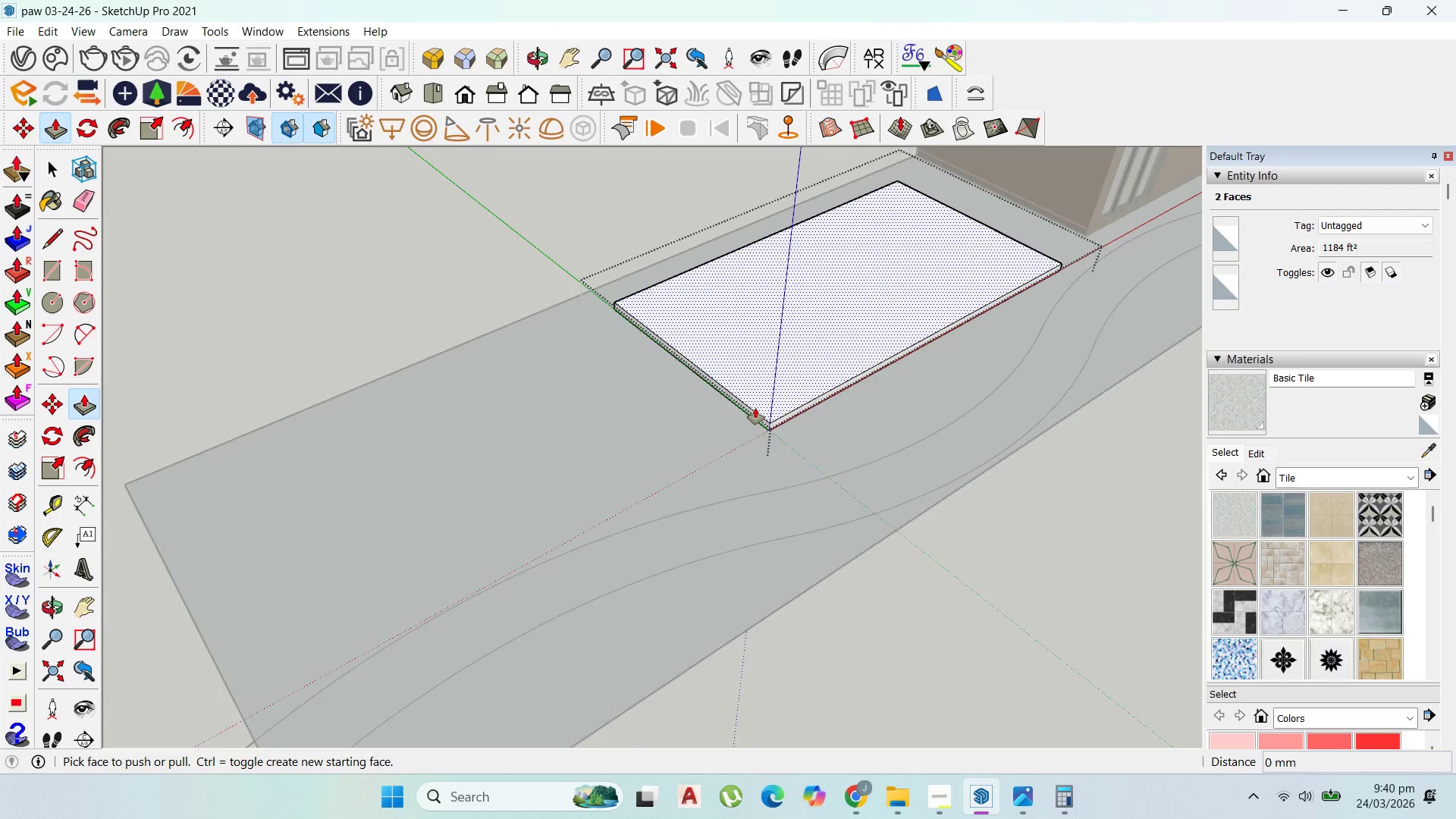 
scroll: coordinate [755, 409], scroll_direction: up, amount: 2.0
 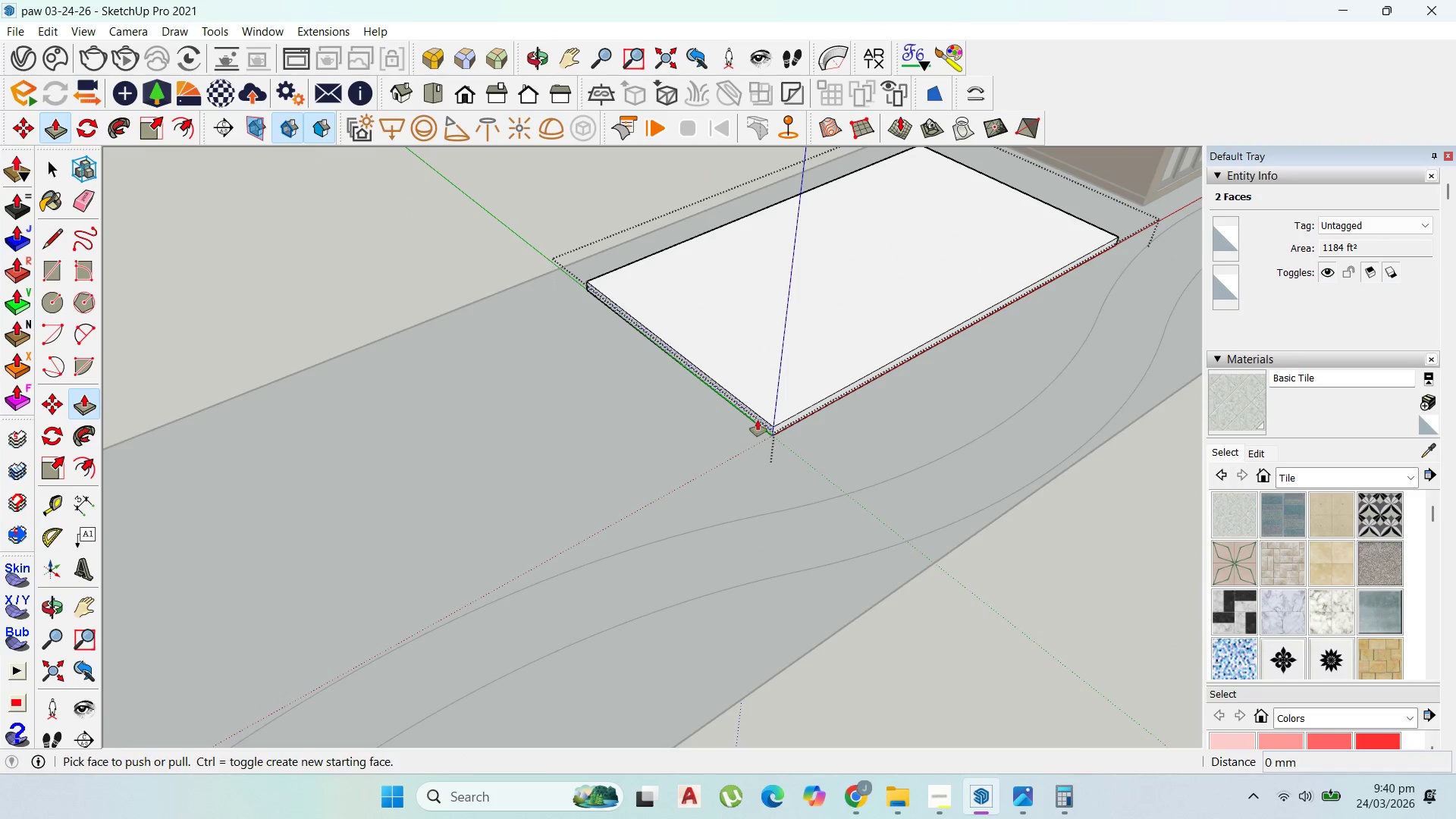 
left_click_drag(start_coordinate=[758, 420], to_coordinate=[779, 416])
 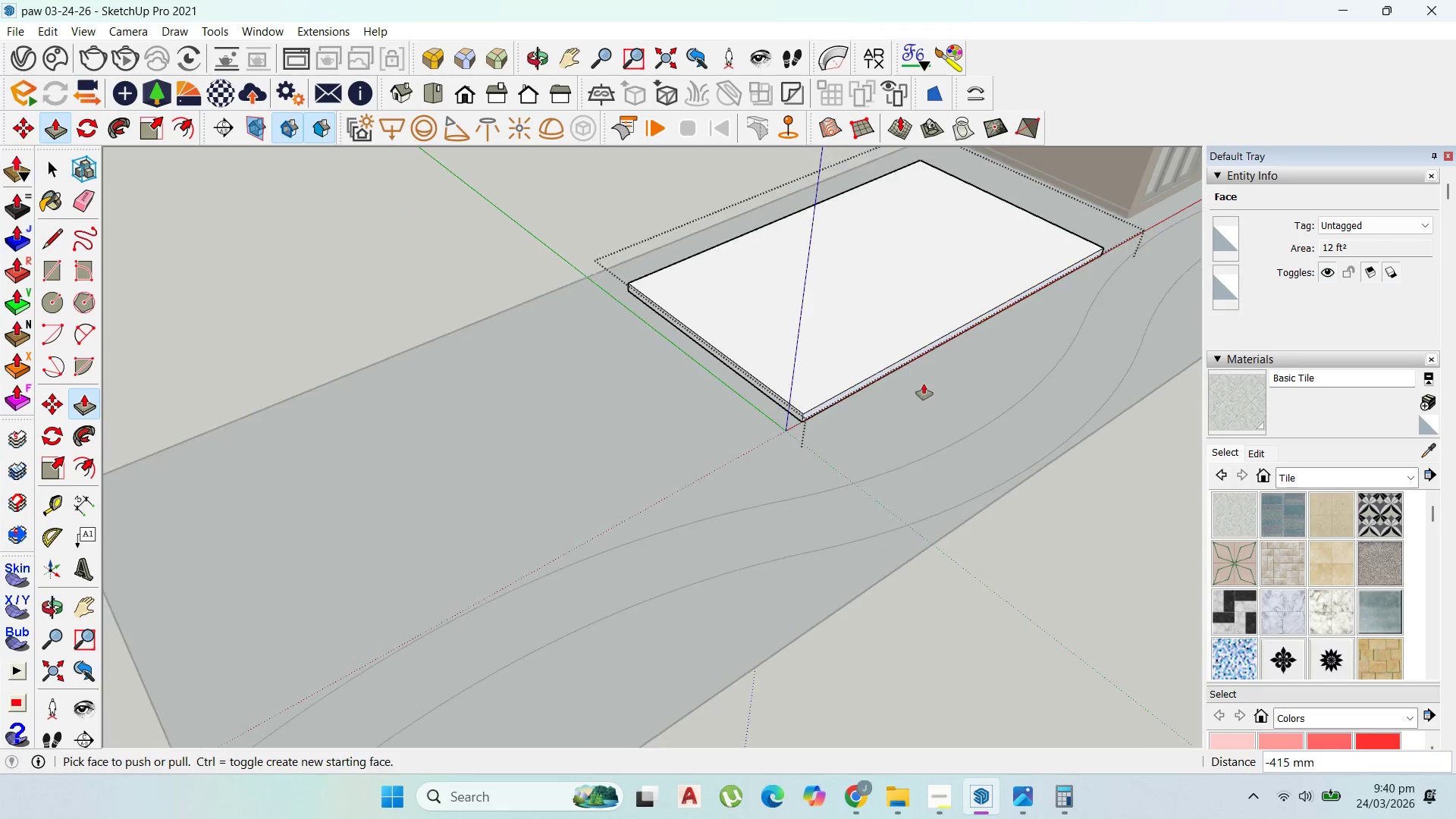 
scroll: coordinate [438, 300], scroll_direction: down, amount: 6.0
 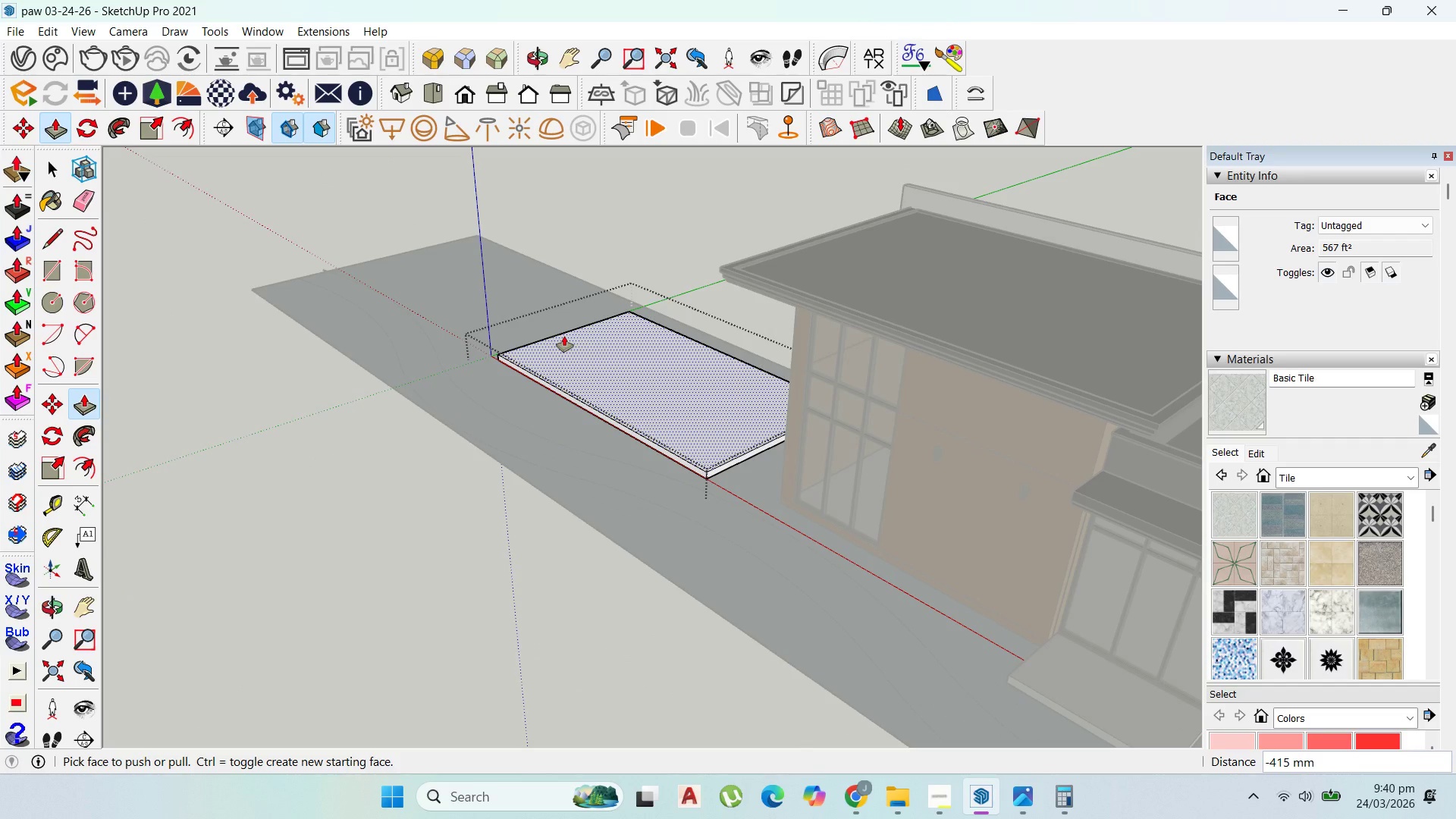 
key(Control+Z)
 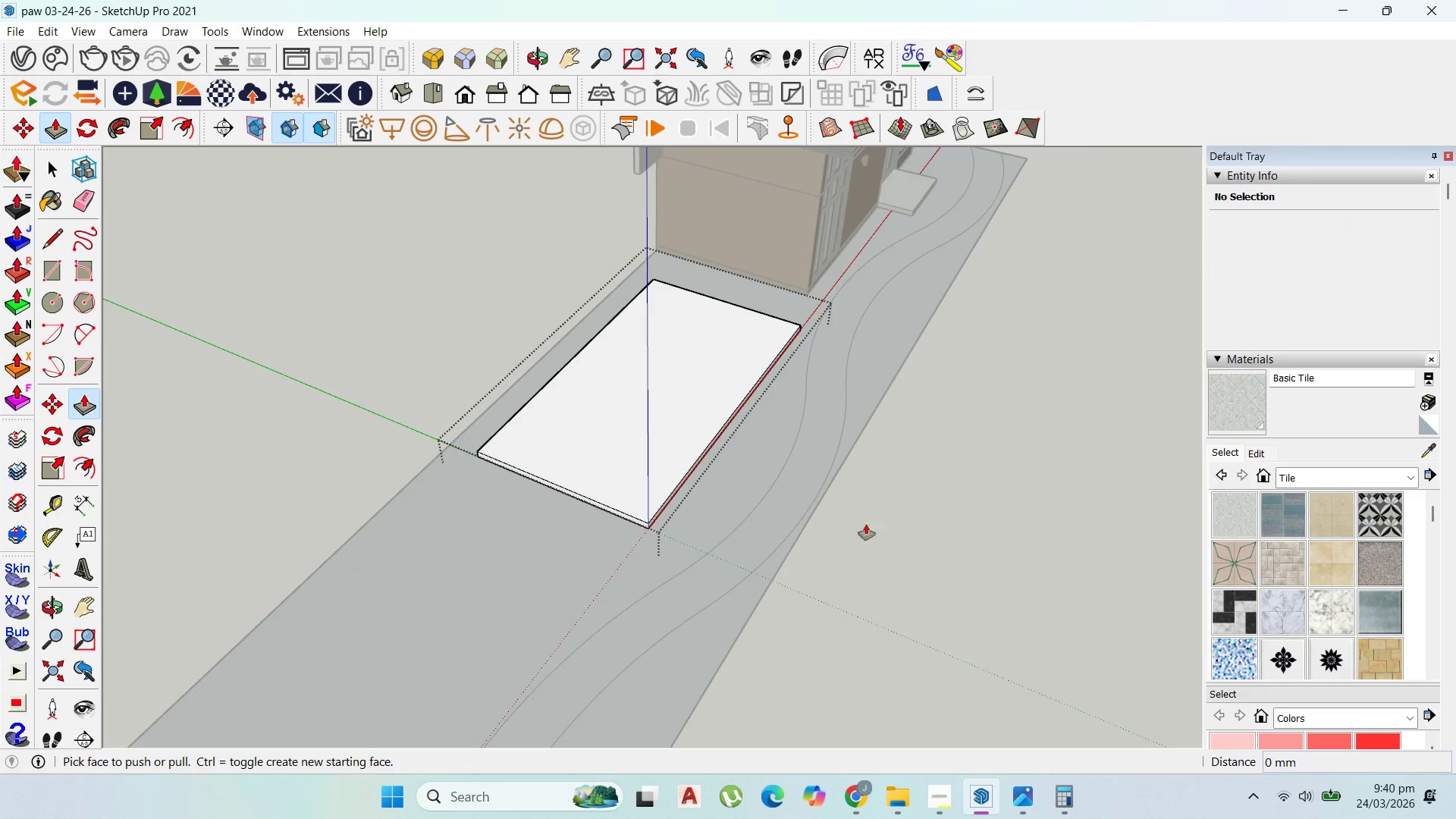 
scroll: coordinate [637, 541], scroll_direction: up, amount: 2.0
 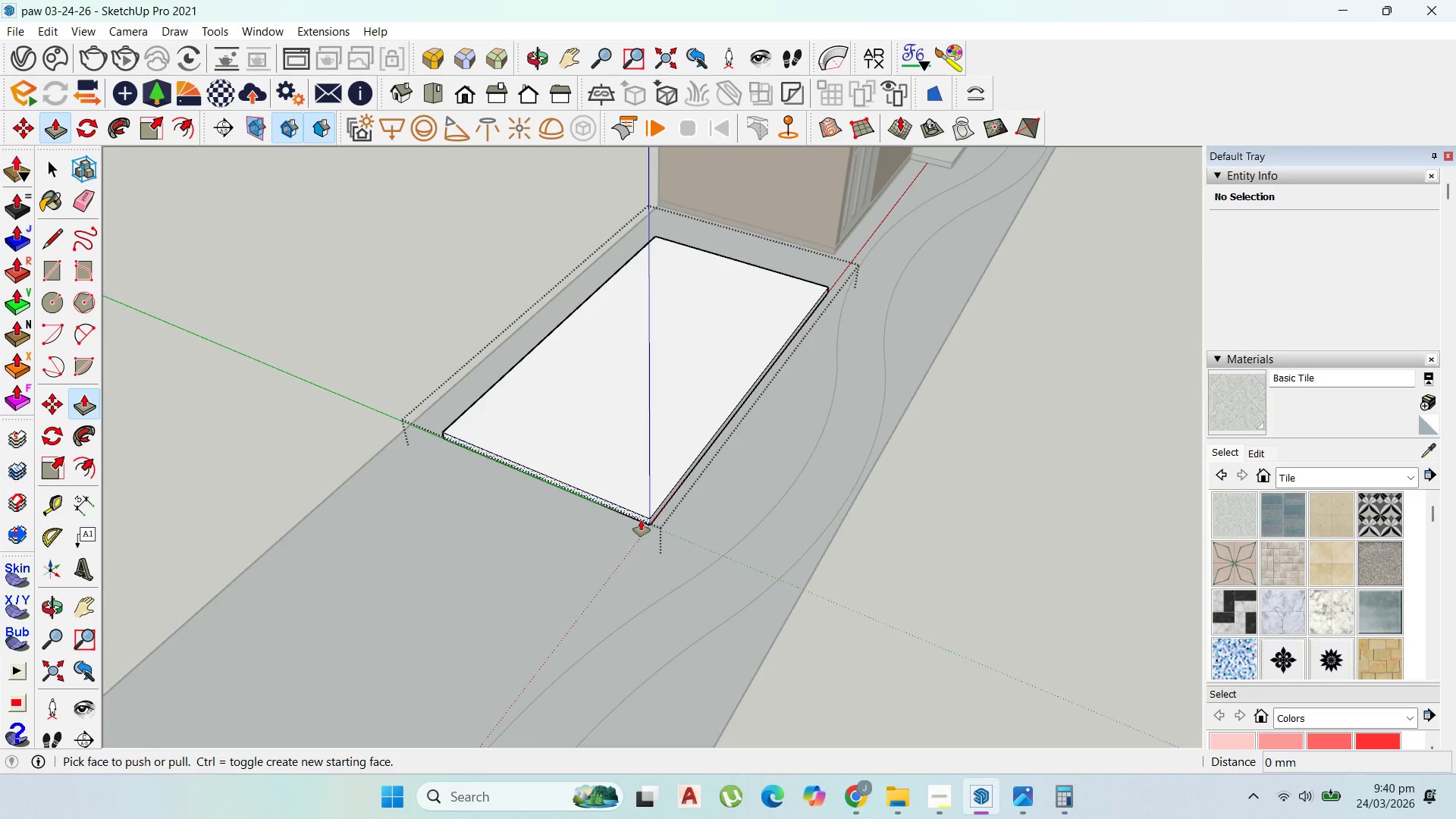 
left_click([641, 520])
 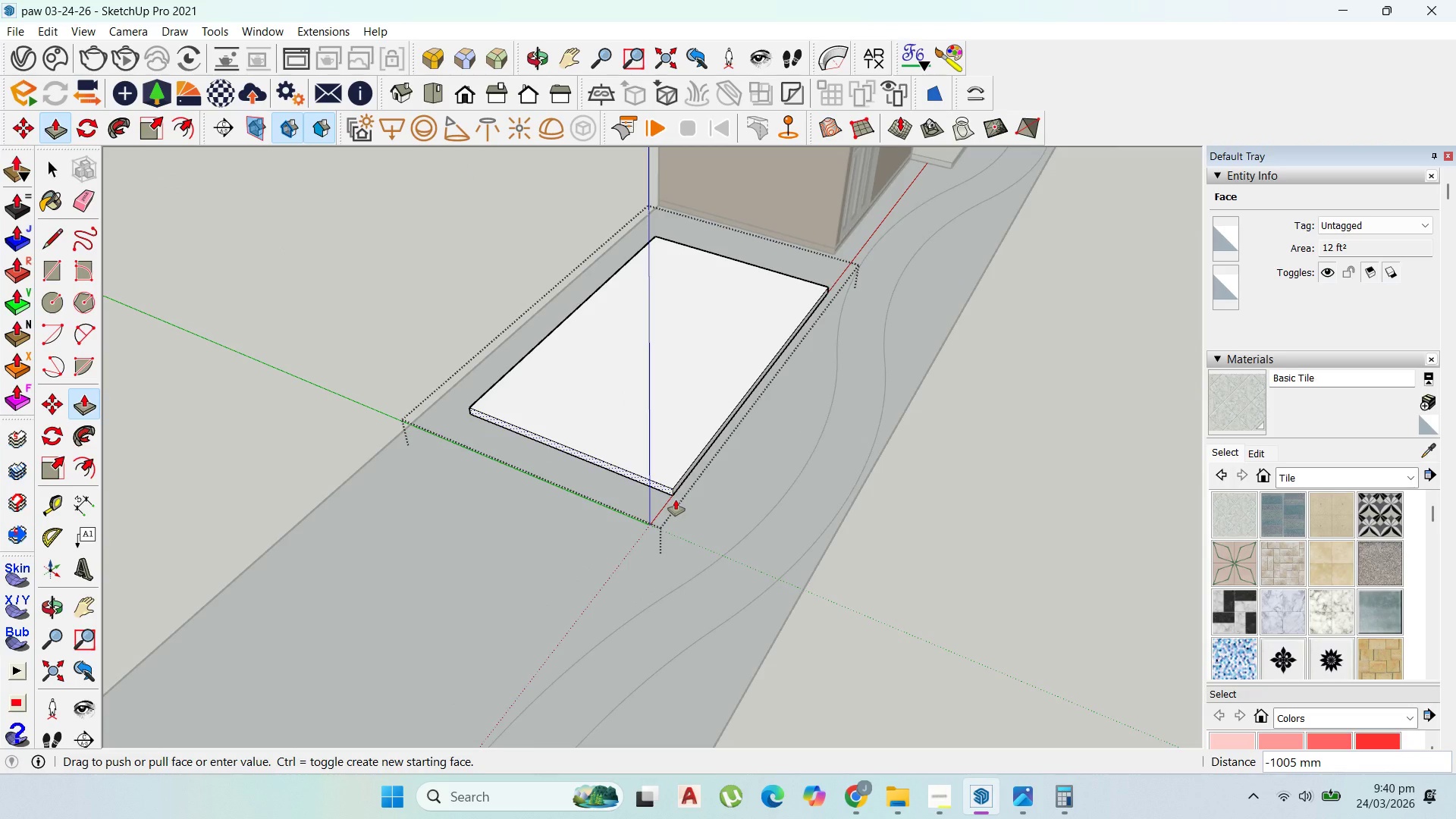 
type(1000)
 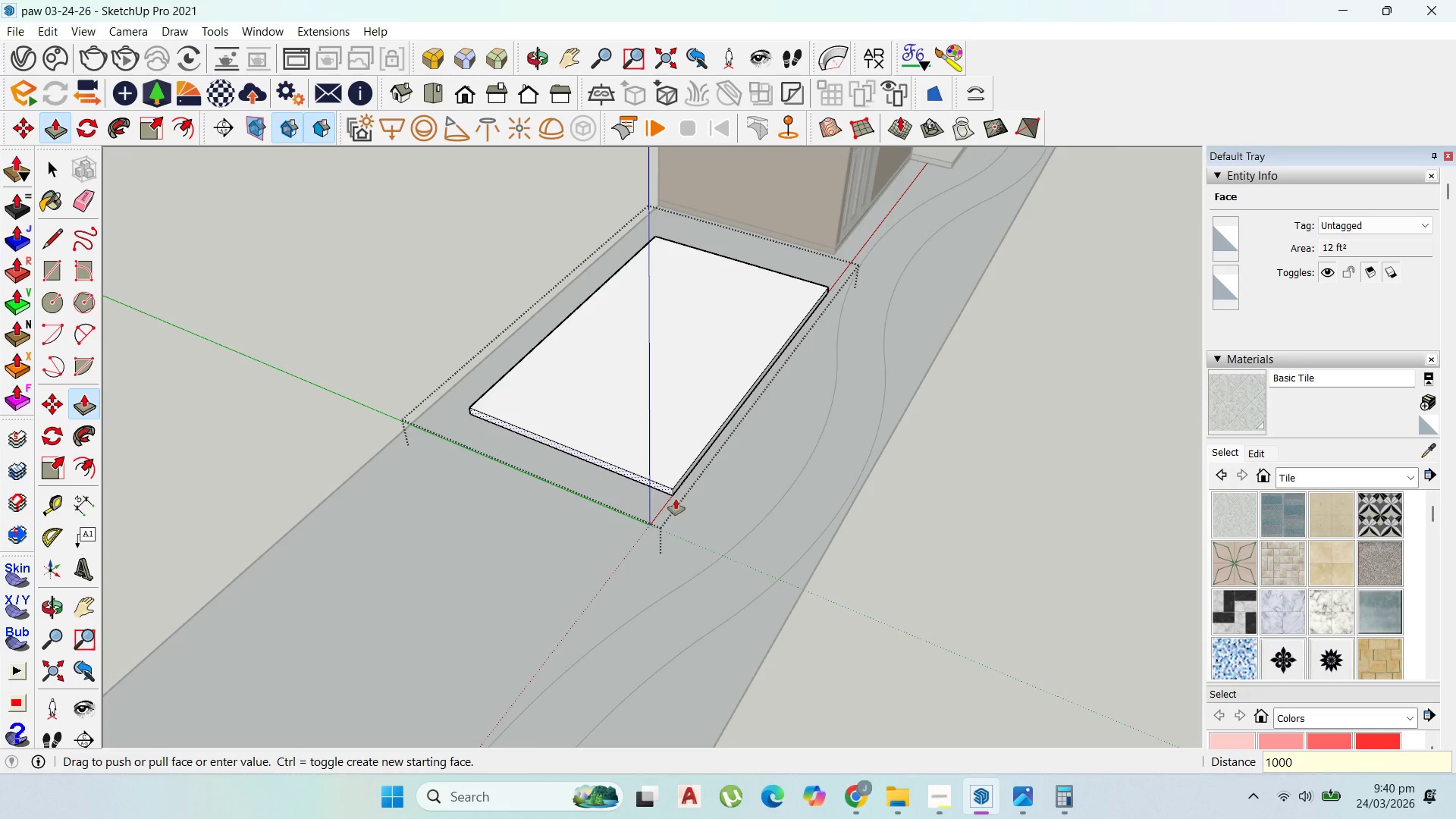 
key(Enter)
 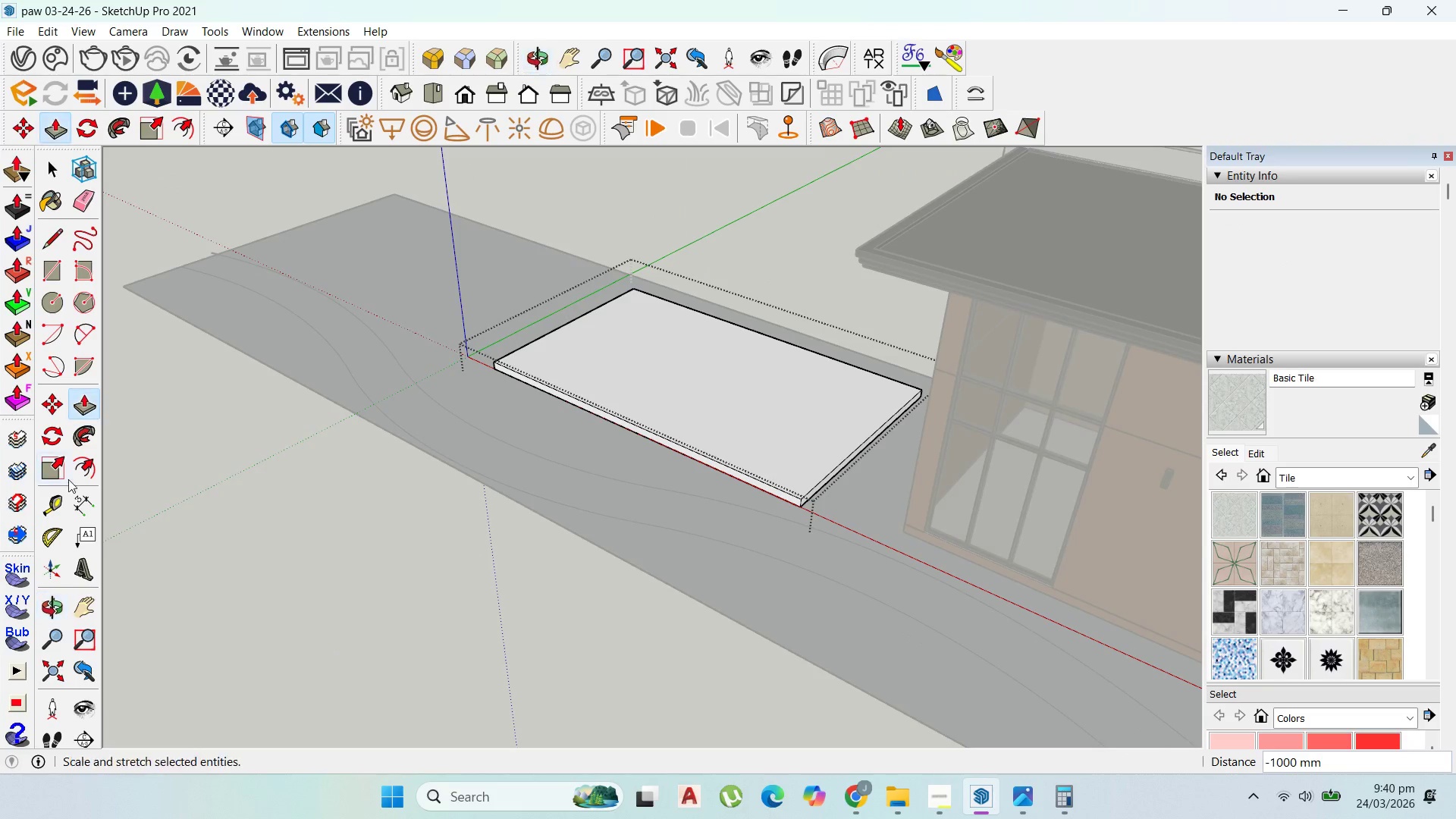 
scroll: coordinate [543, 472], scroll_direction: down, amount: 6.0
 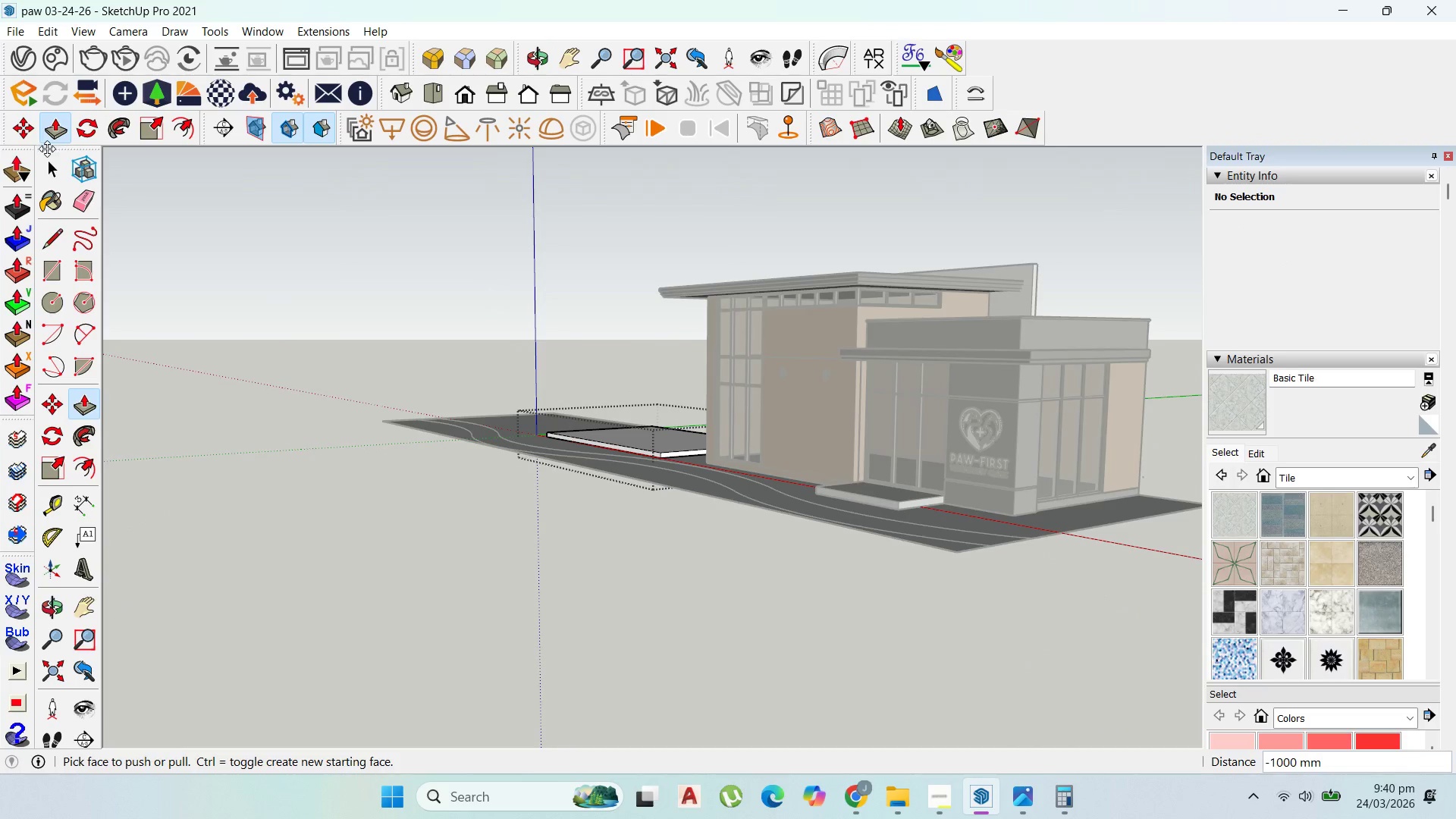 
key(Escape)
 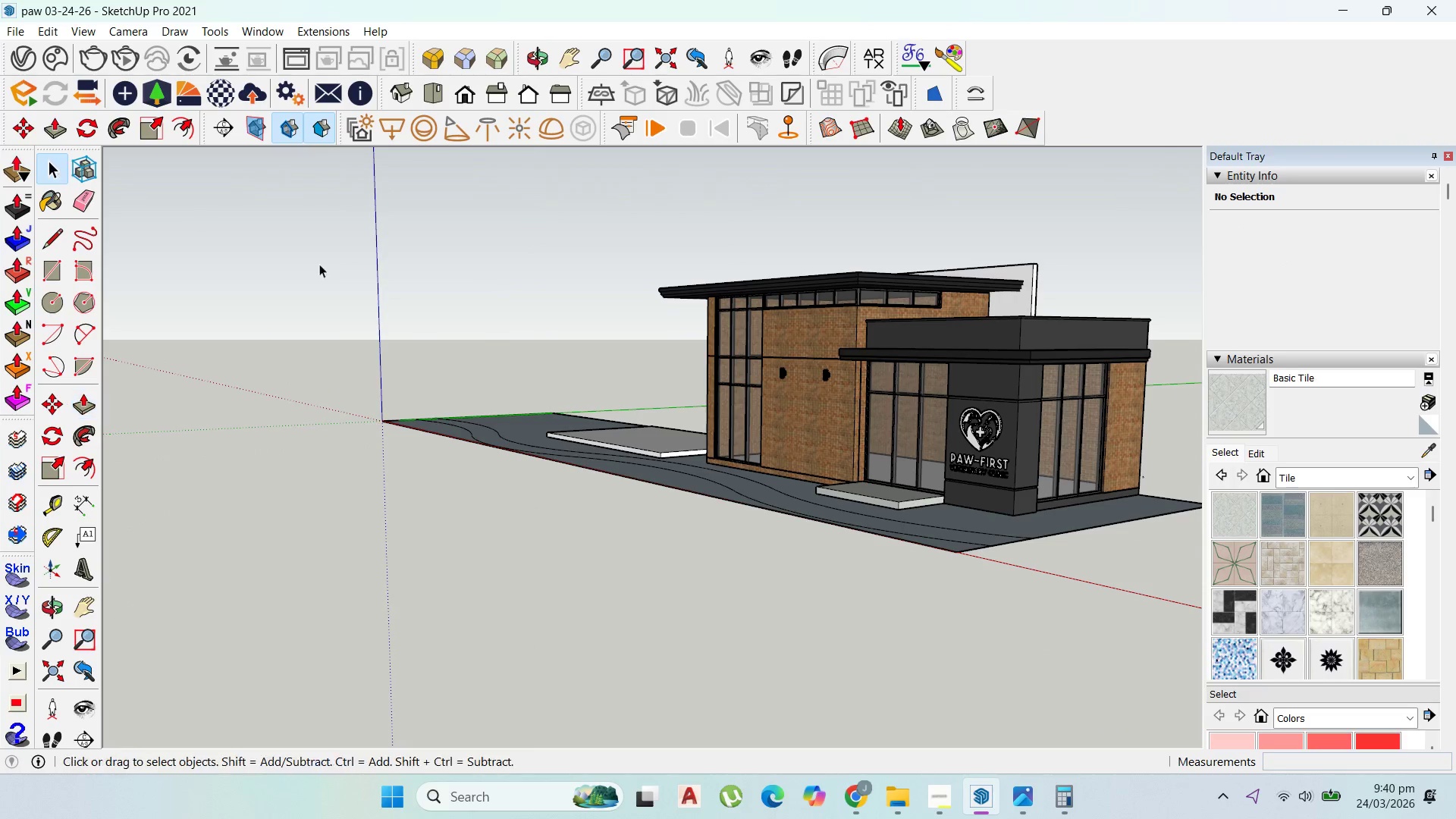 
key(Escape)
 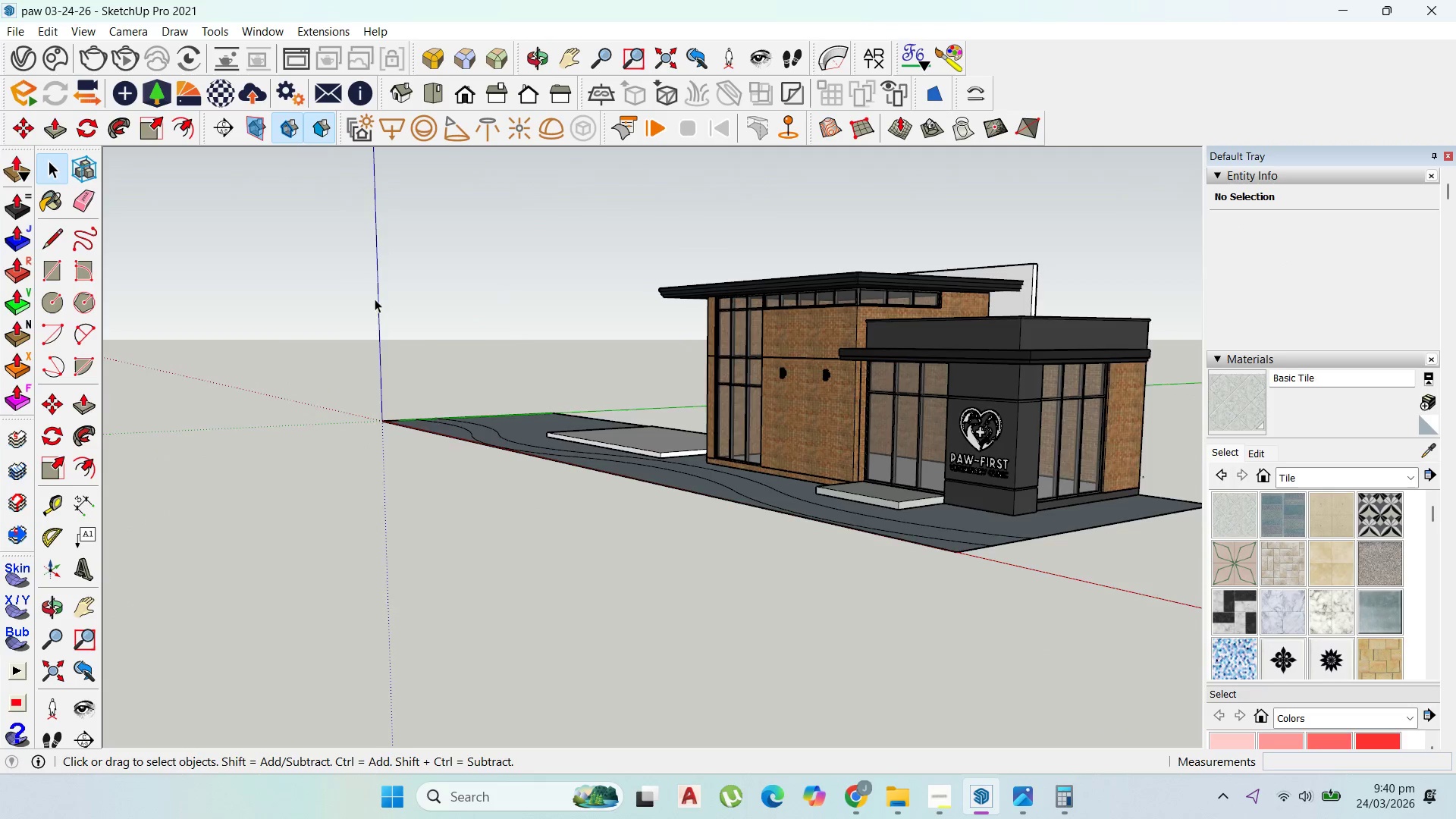 
key(Escape)
 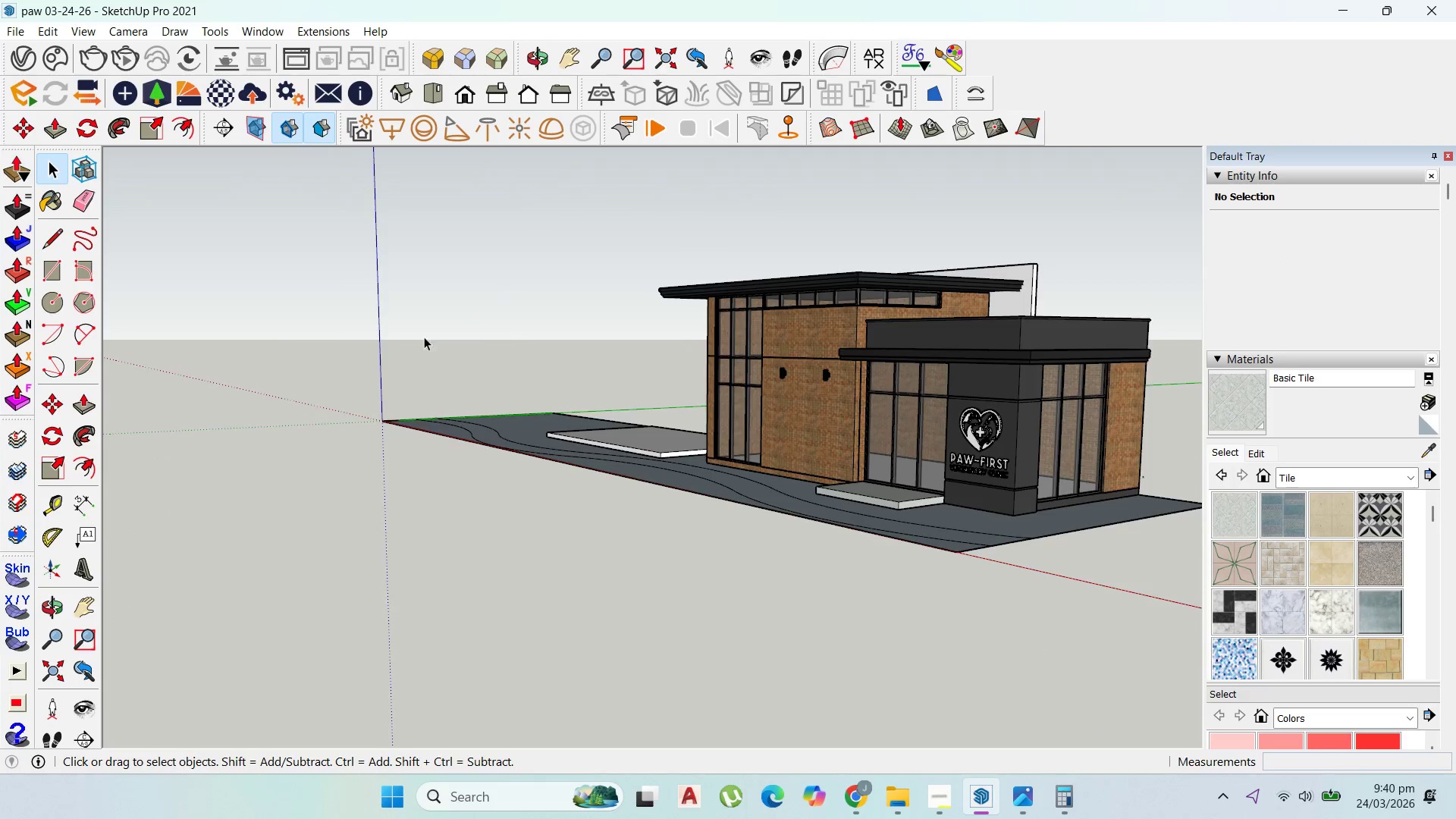 
scroll: coordinate [469, 357], scroll_direction: down, amount: 2.0
 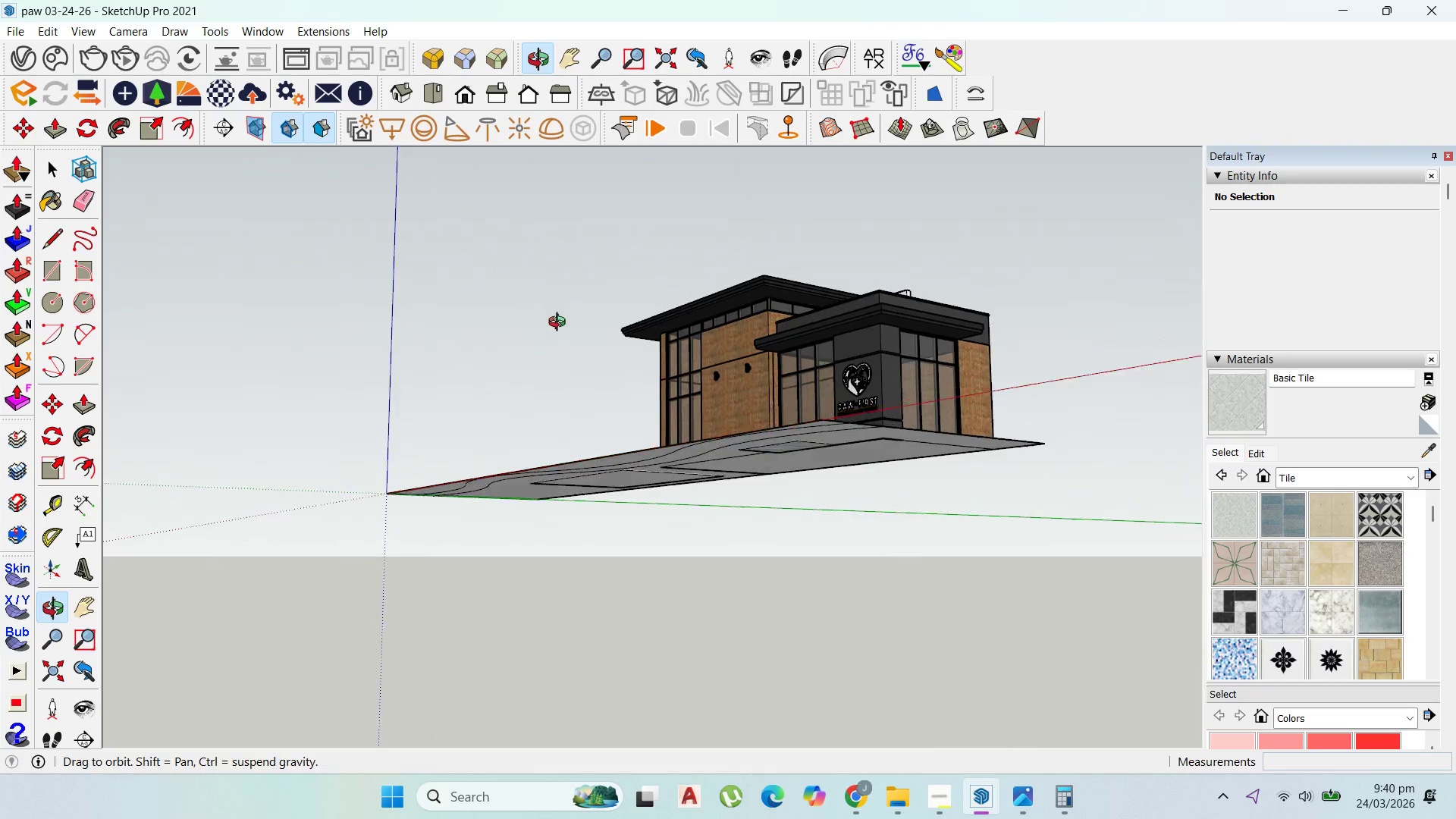 
scroll: coordinate [805, 469], scroll_direction: up, amount: 6.0
 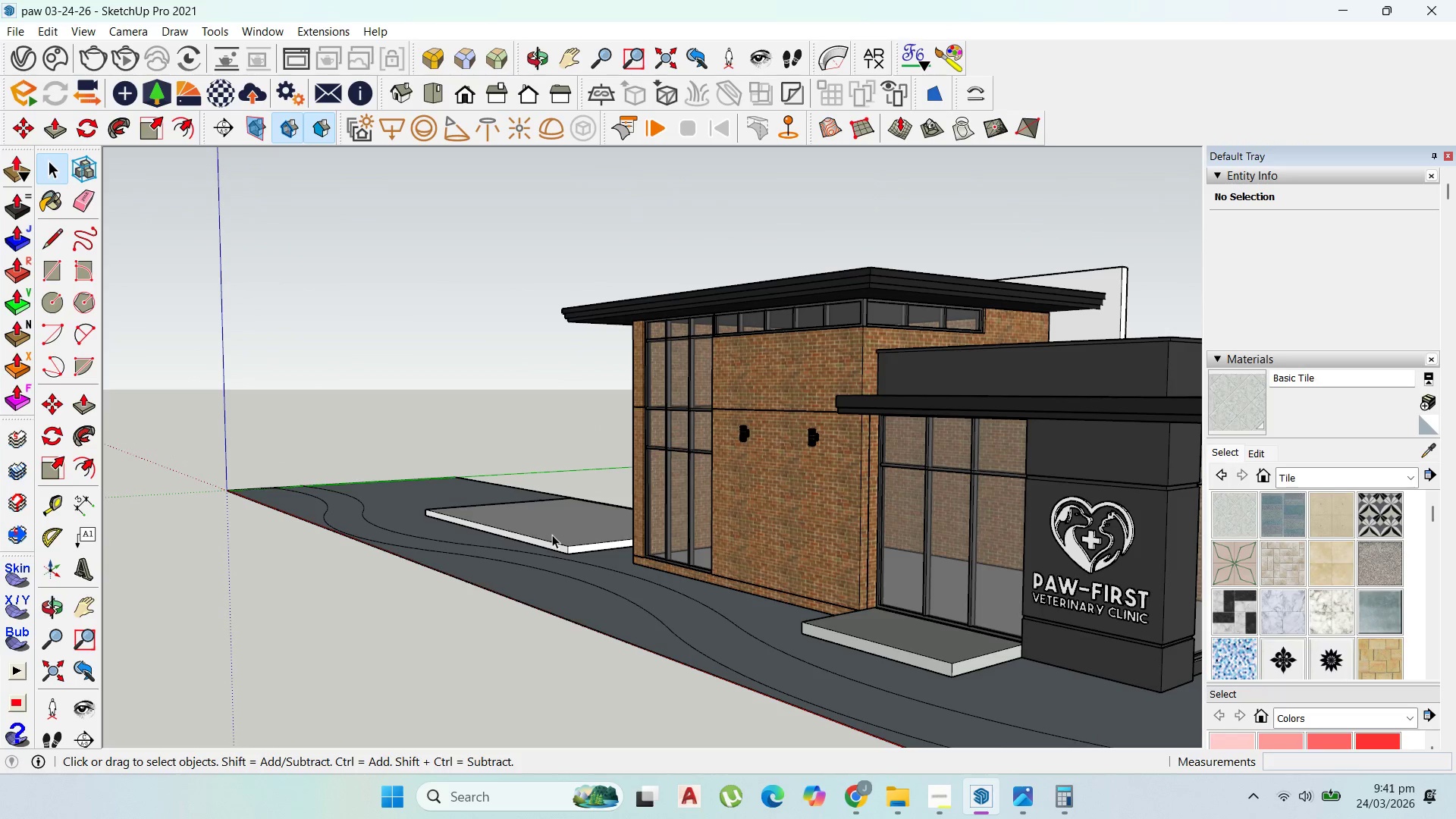 
scroll: coordinate [563, 532], scroll_direction: down, amount: 3.0
 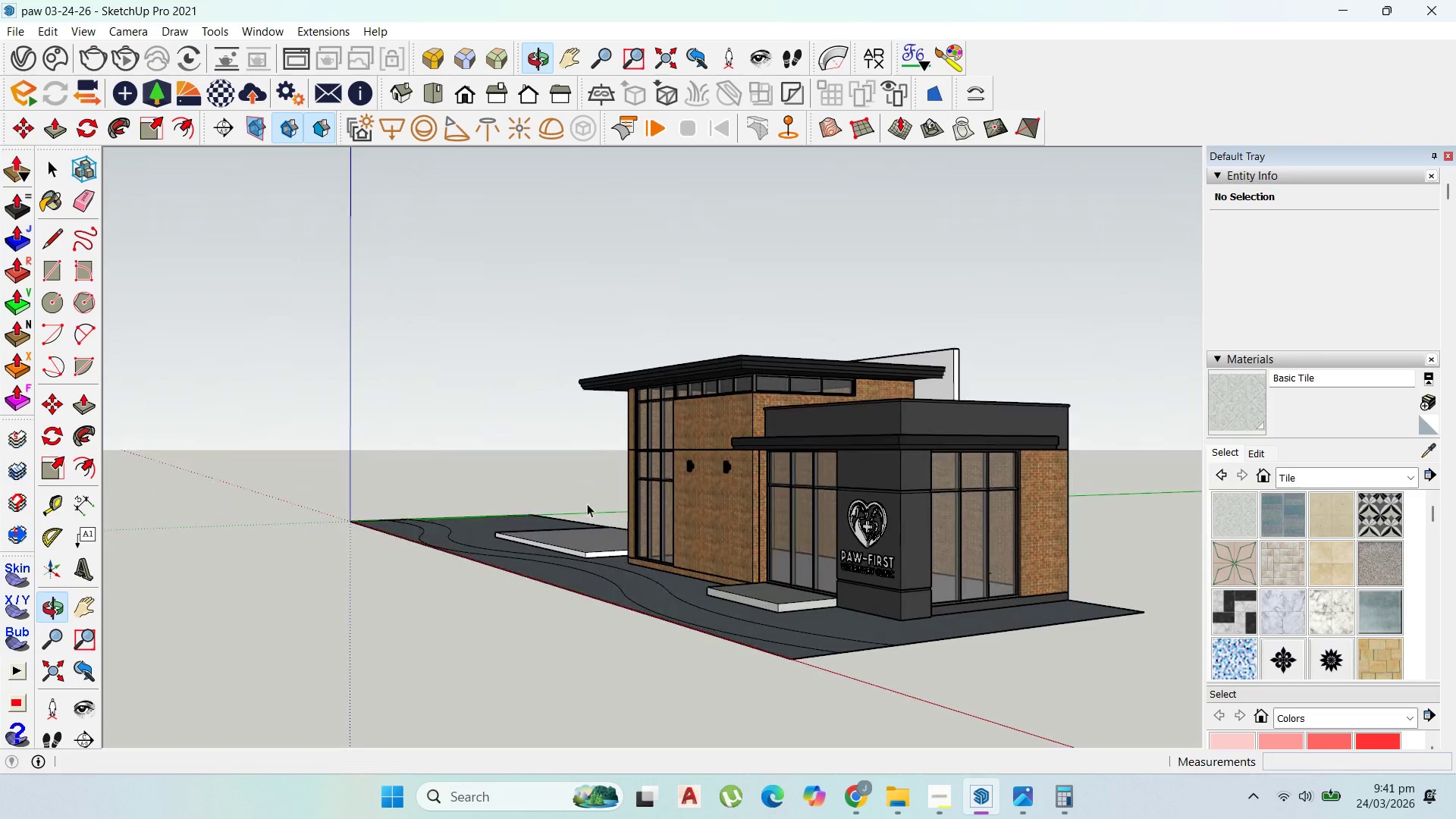 
scroll: coordinate [736, 533], scroll_direction: up, amount: 3.0
 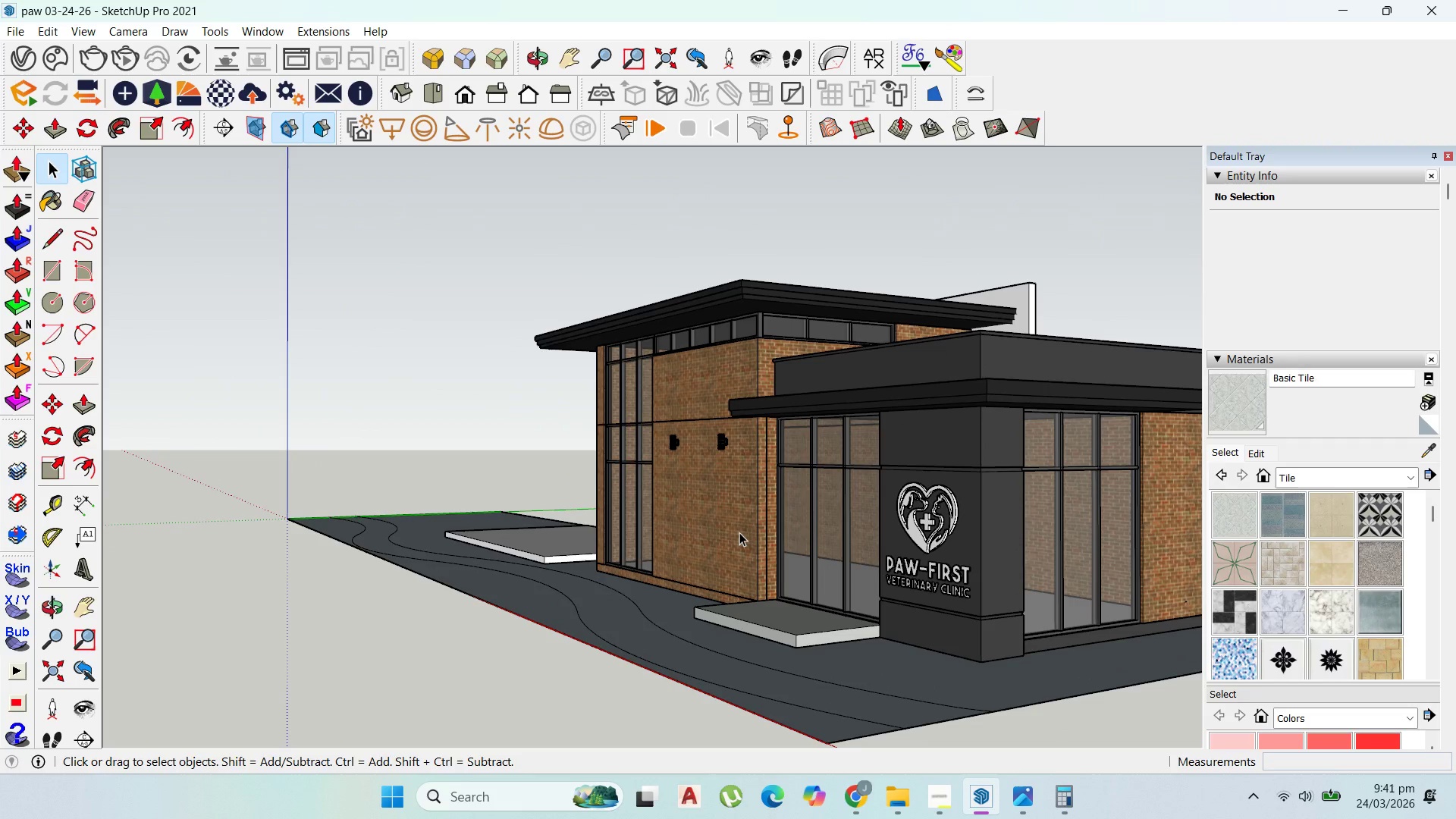 
scroll: coordinate [739, 532], scroll_direction: down, amount: 1.0
 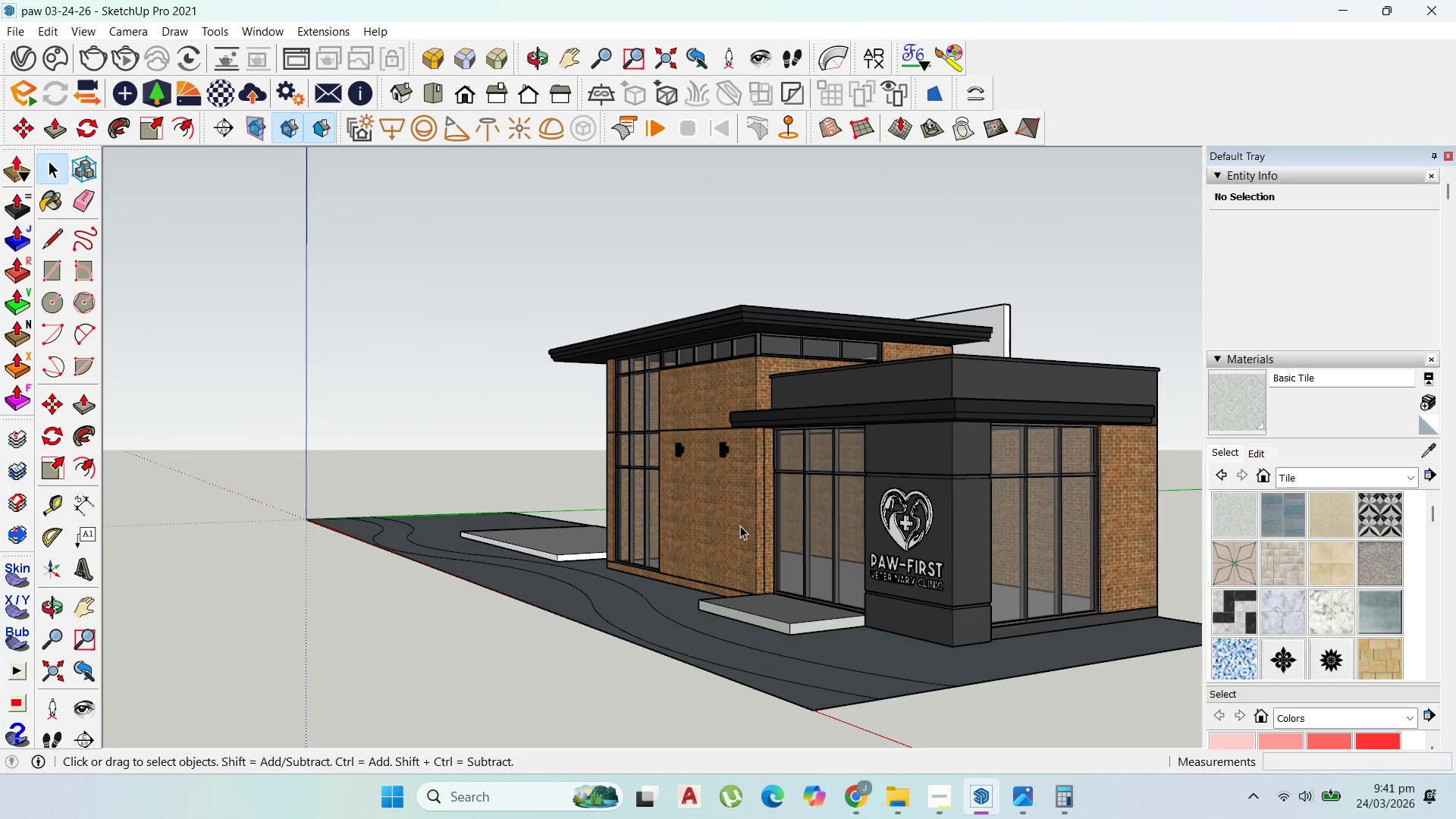 
scroll: coordinate [489, 556], scroll_direction: up, amount: 4.0
 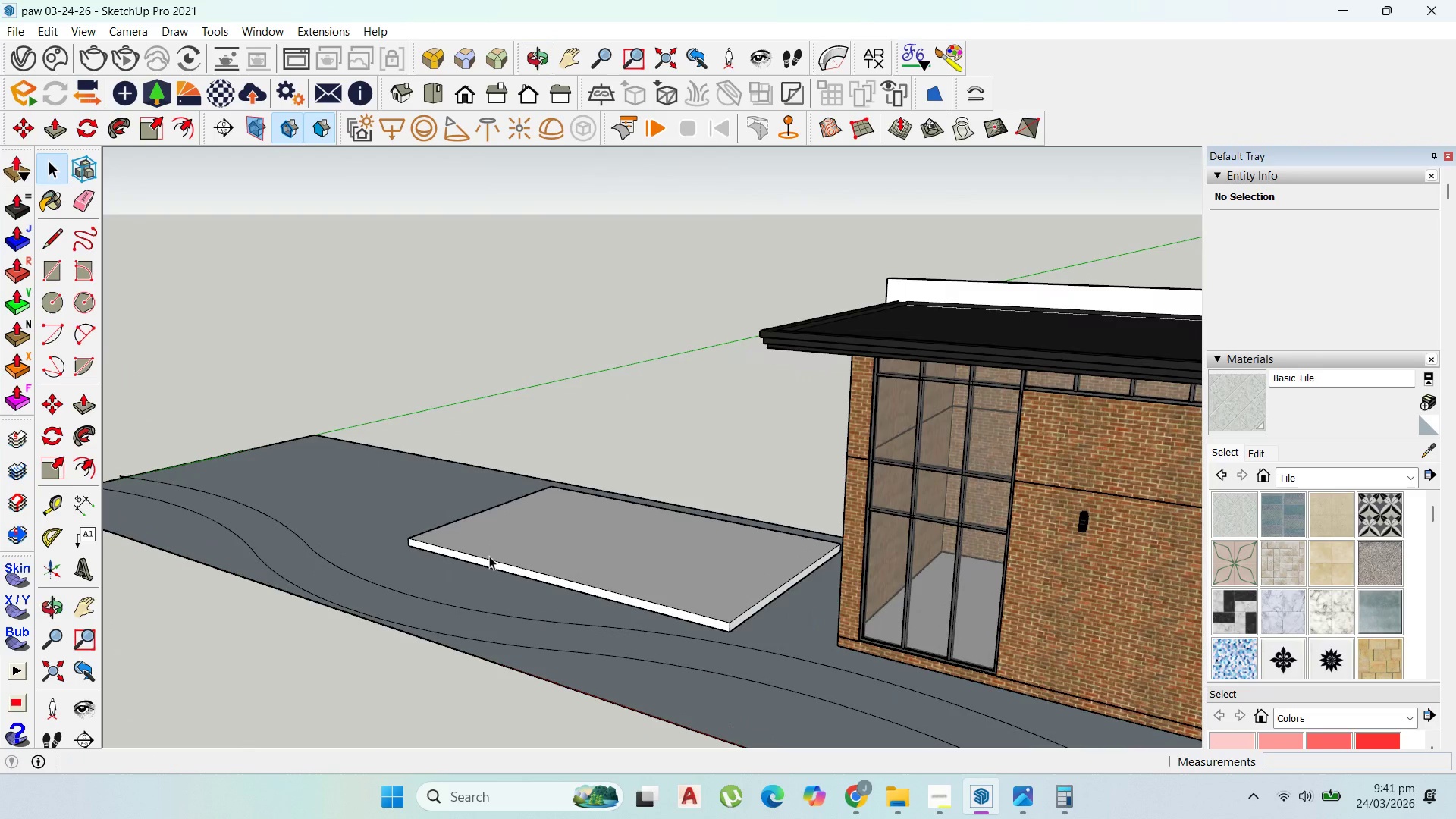 
scroll: coordinate [519, 557], scroll_direction: down, amount: 4.0
 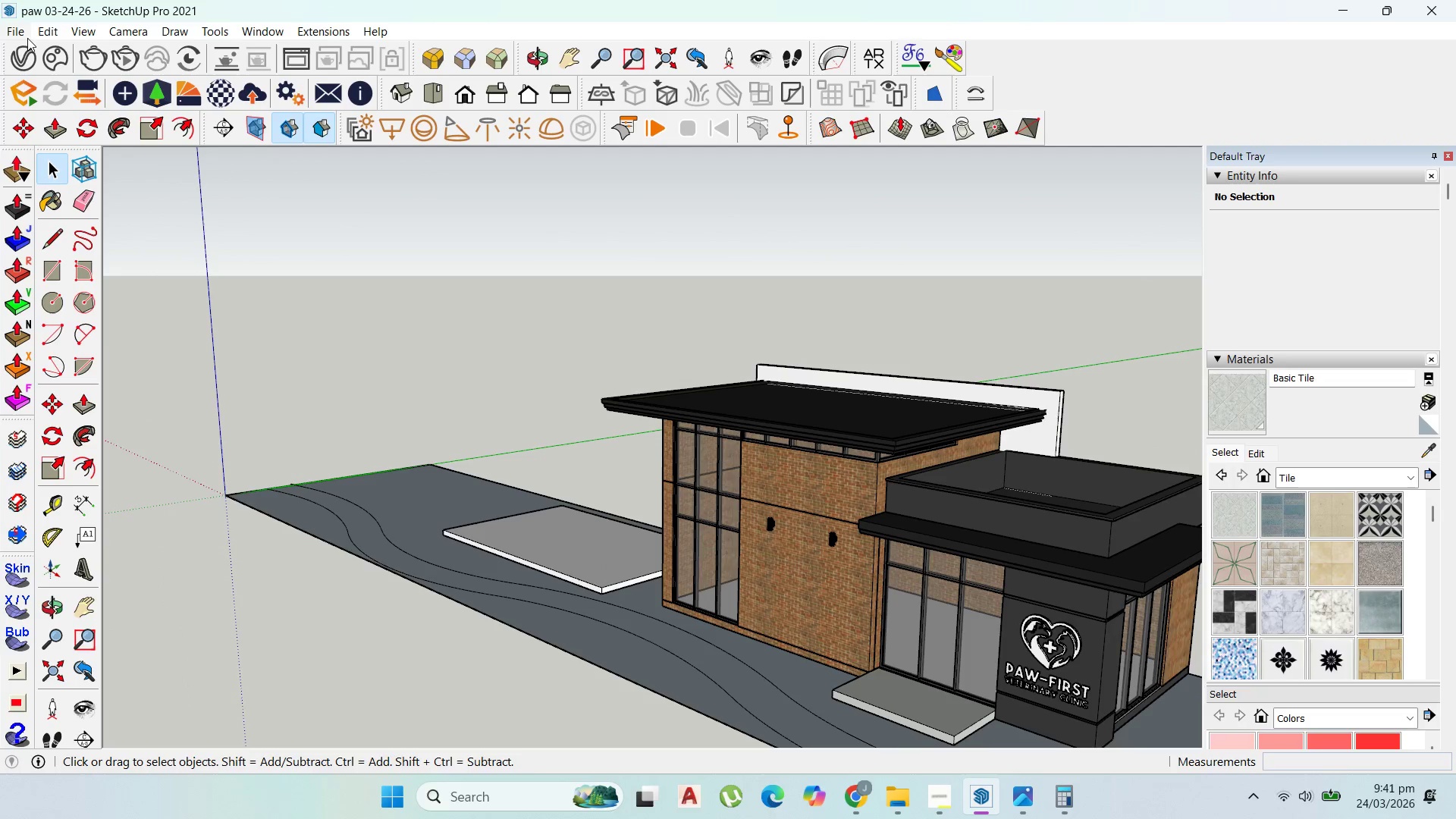 
double_click([20, 27])
 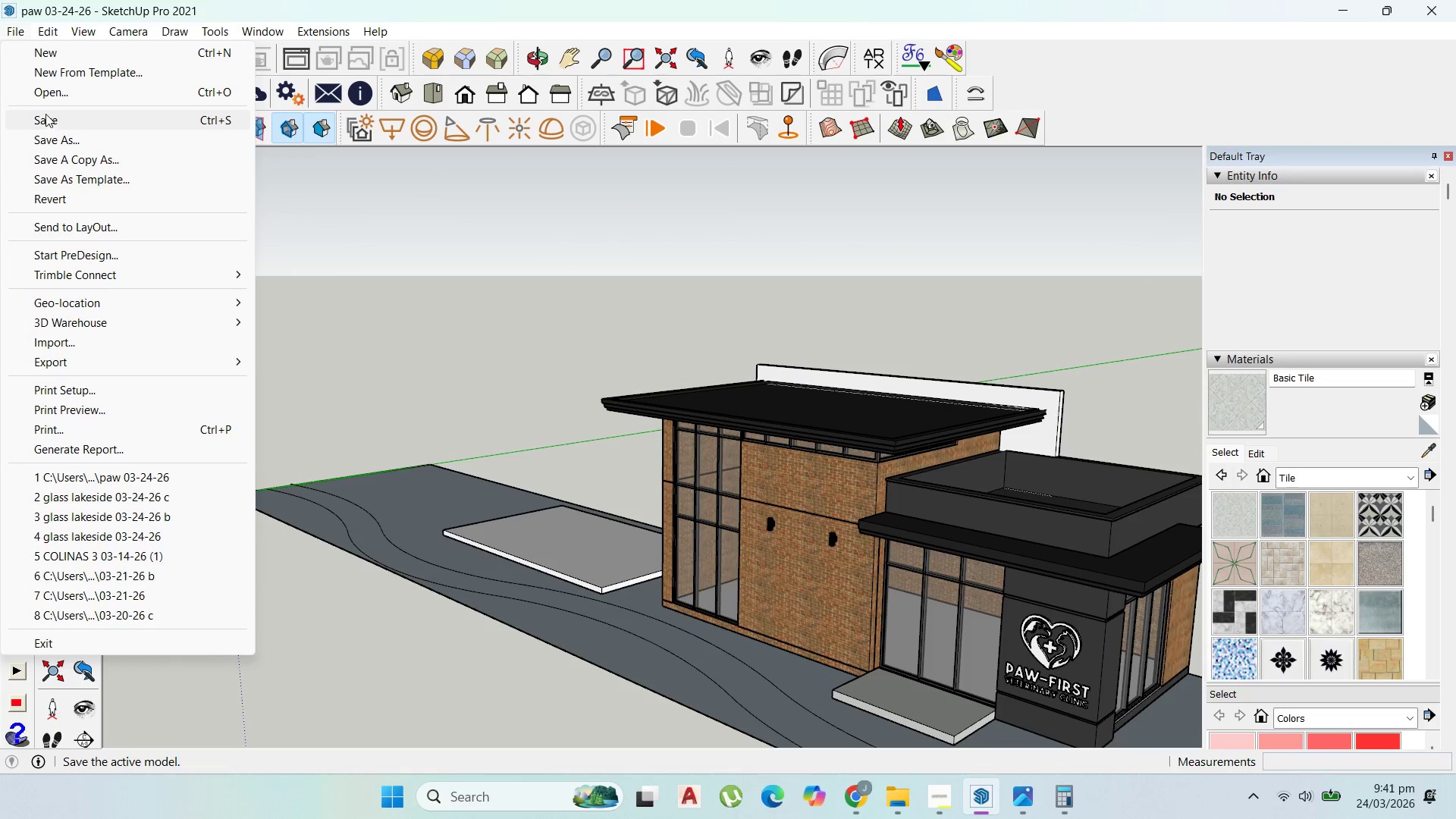 
left_click([46, 113])
 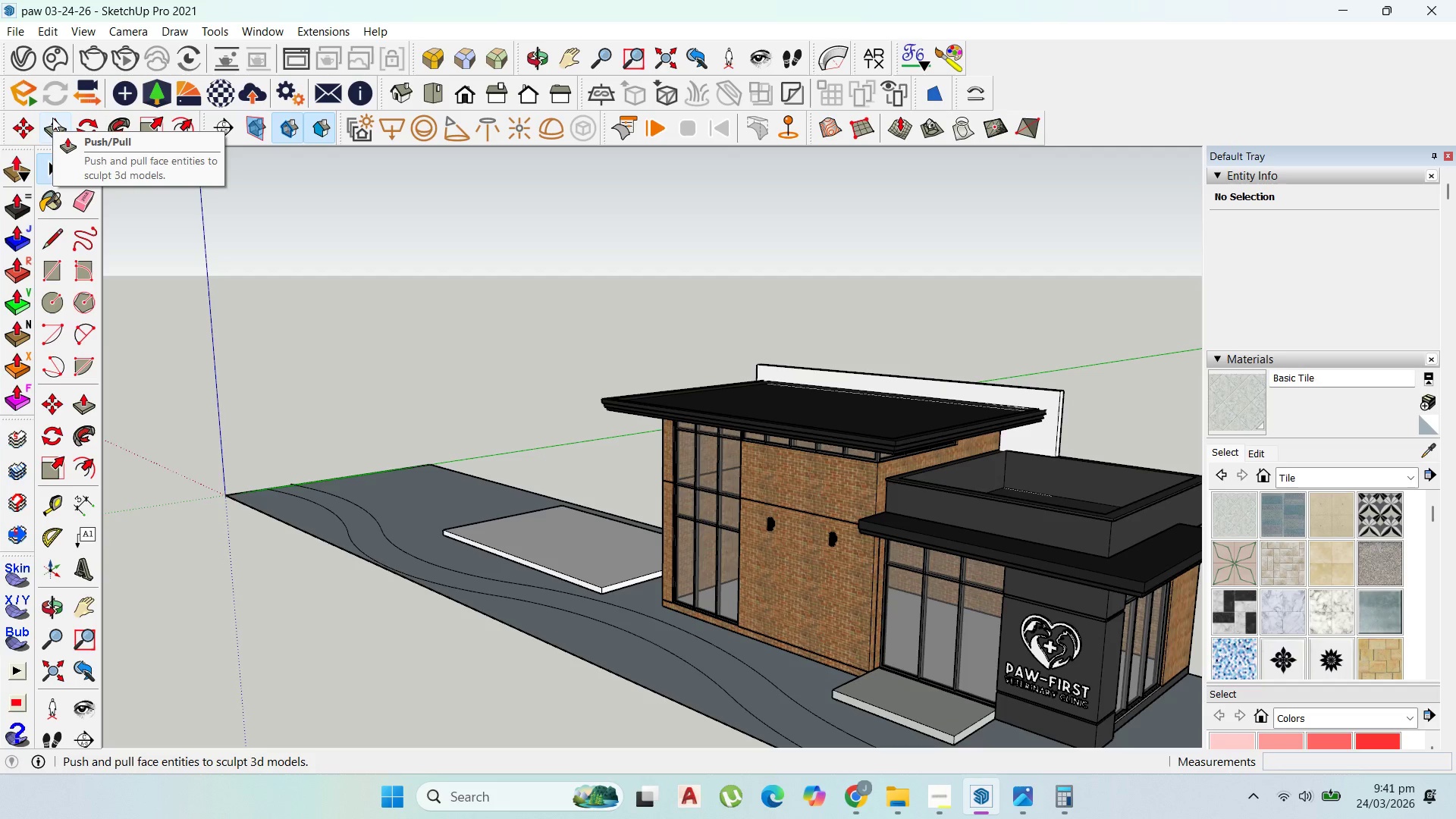 
scroll: coordinate [664, 480], scroll_direction: down, amount: 3.0
 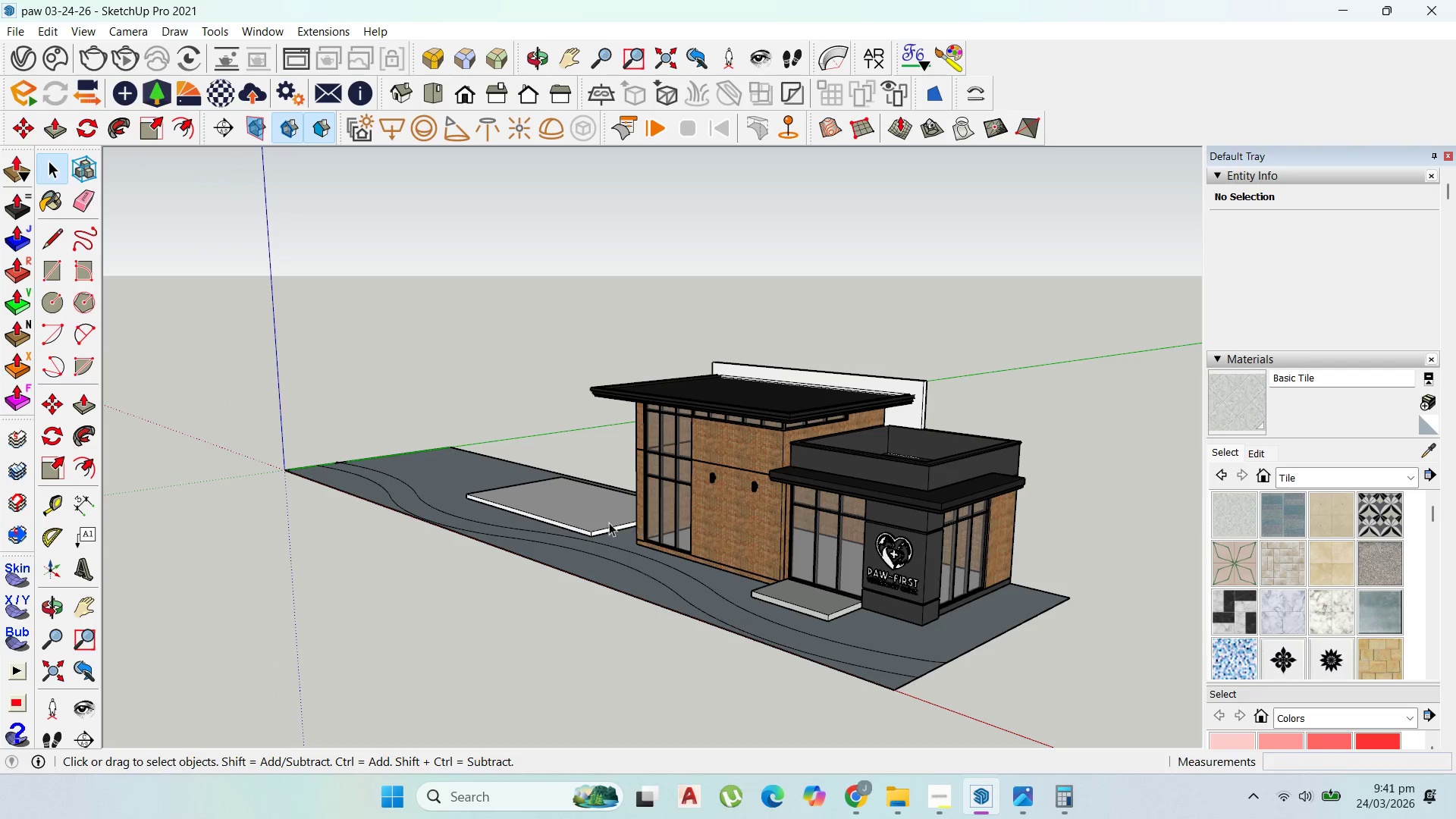 
left_click([591, 519])
 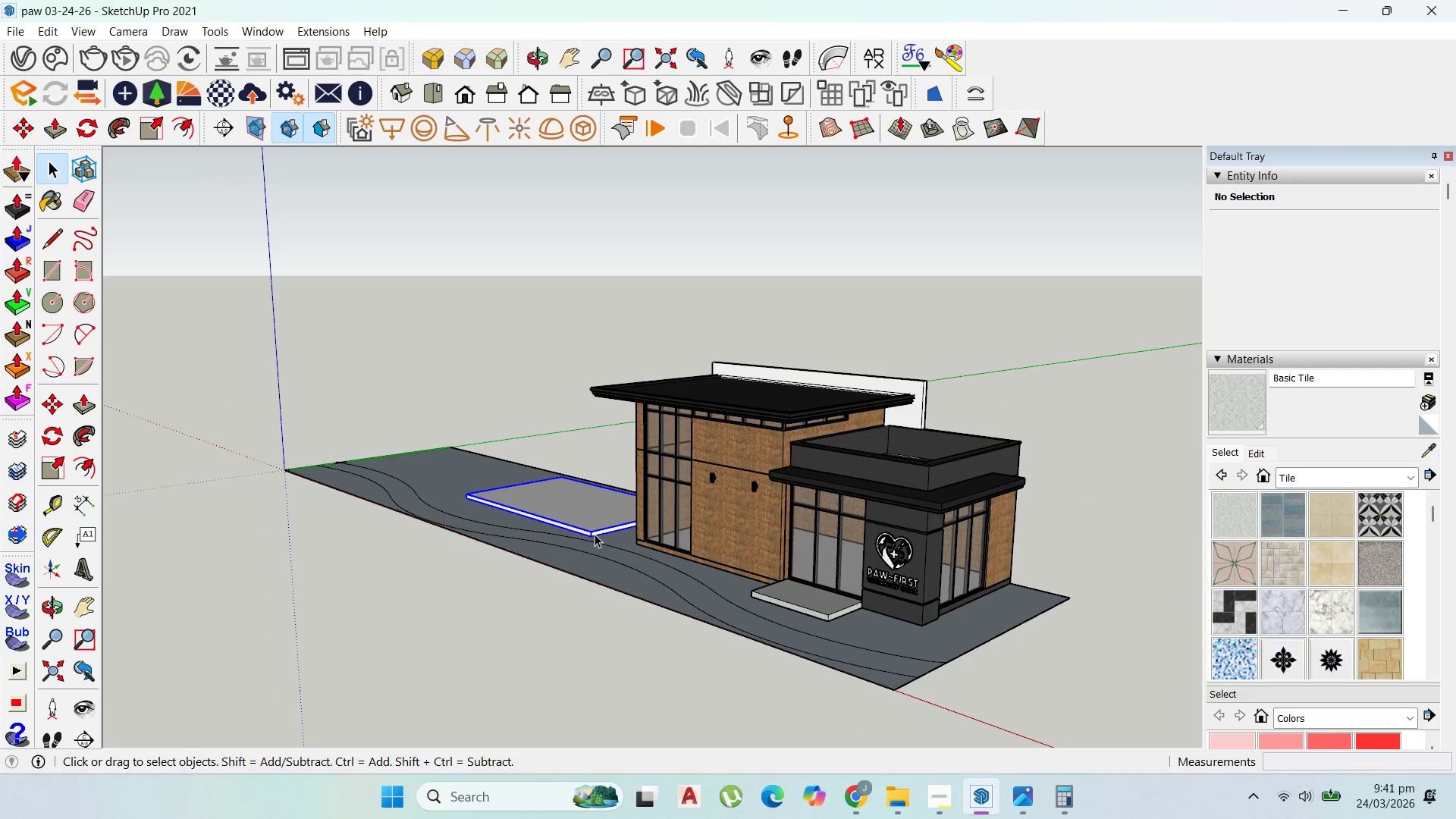 
scroll: coordinate [595, 537], scroll_direction: up, amount: 1.0
 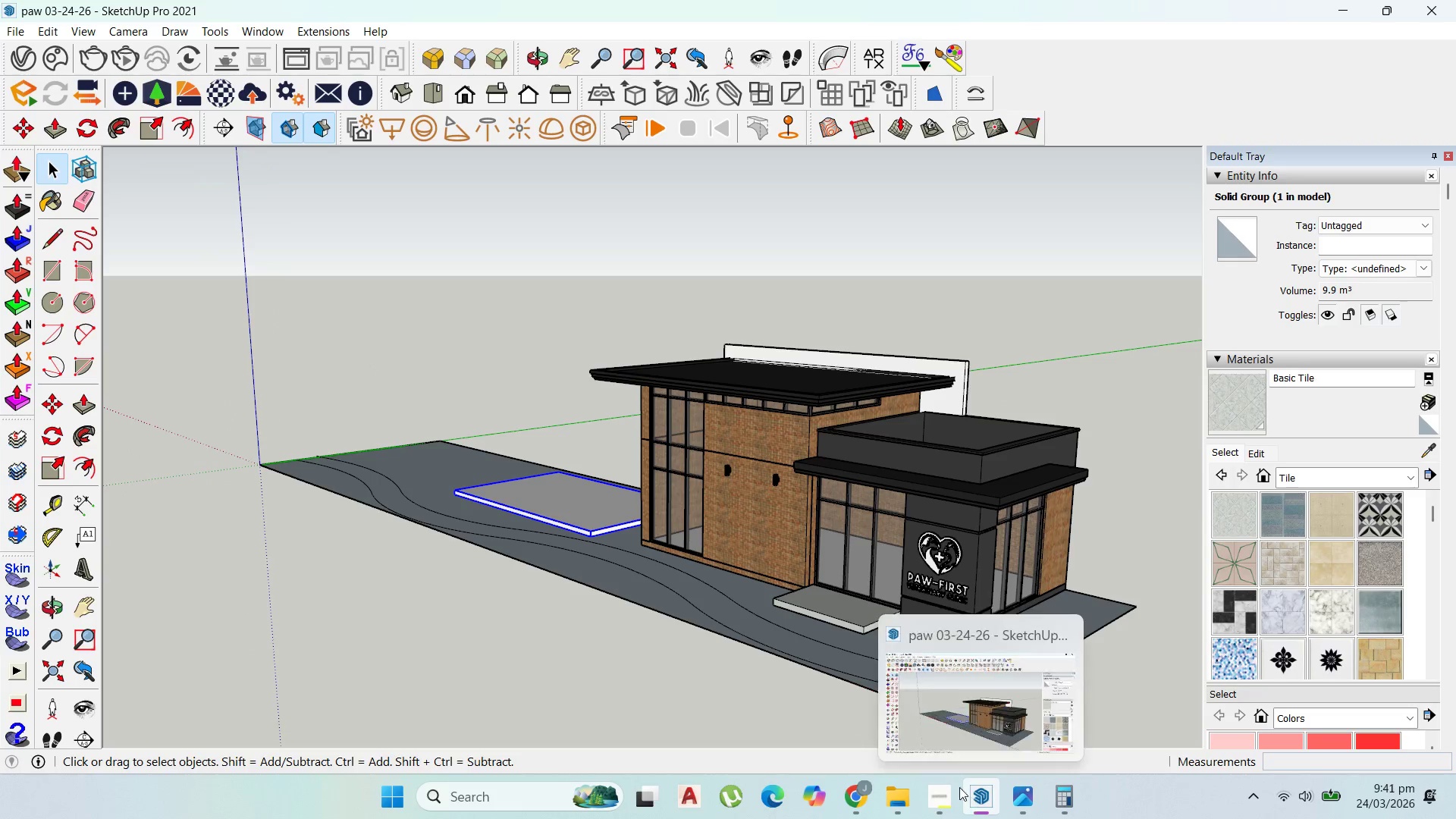 
left_click([940, 786])